 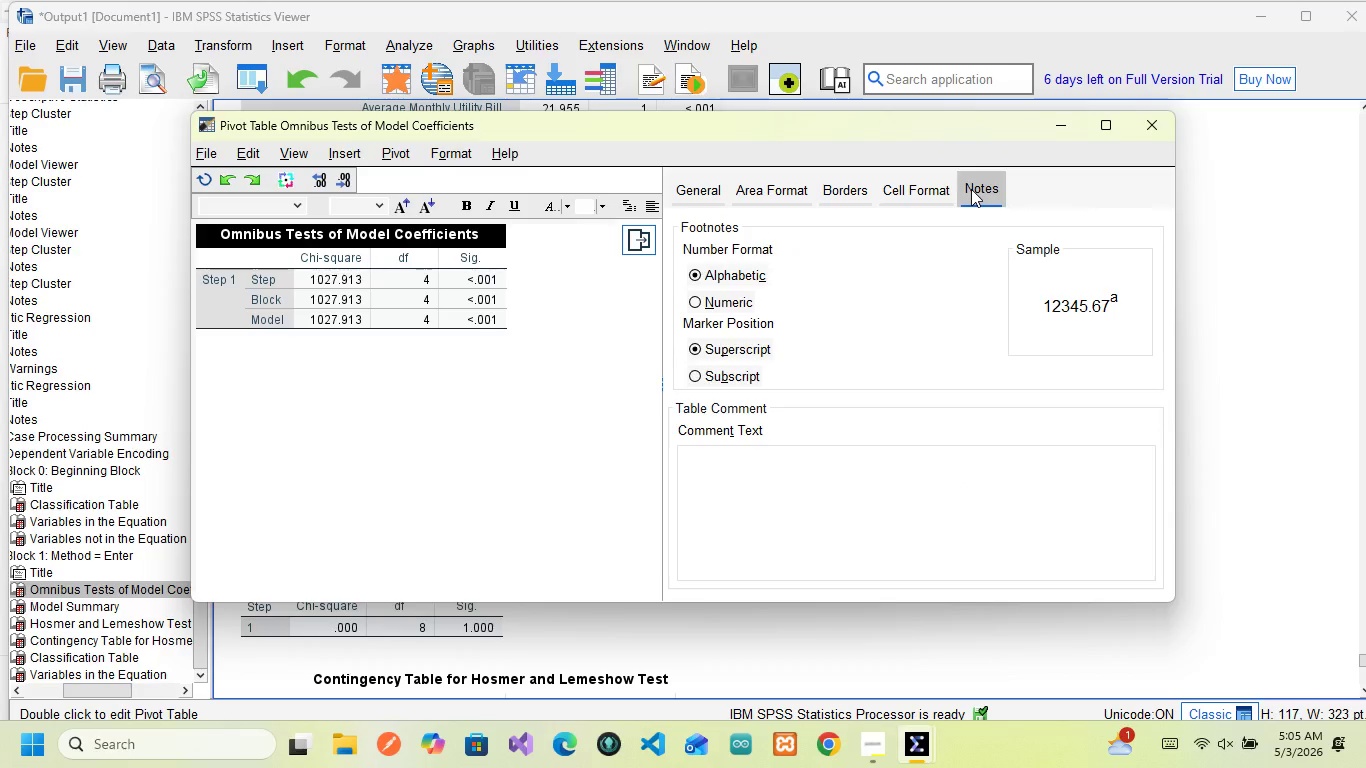 
left_click([783, 495])
 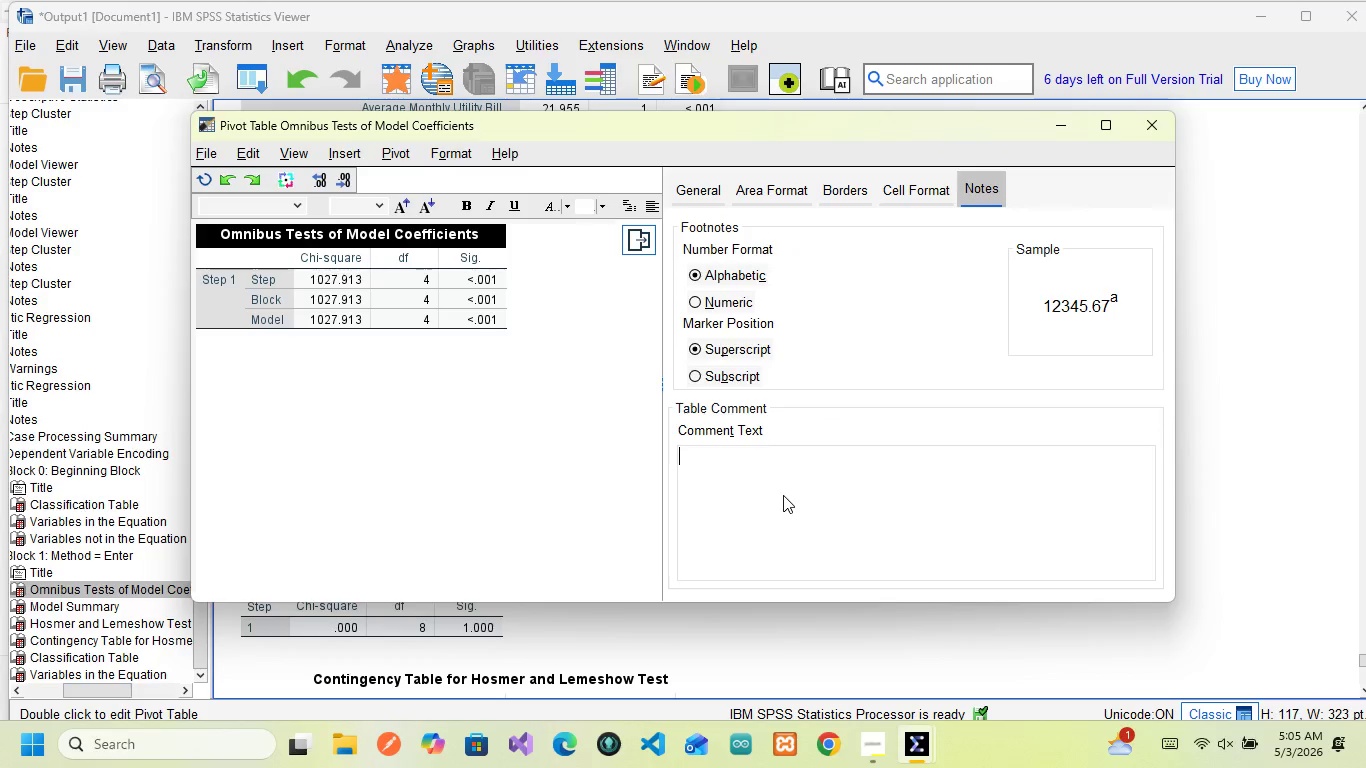 
type(Here he model is )
 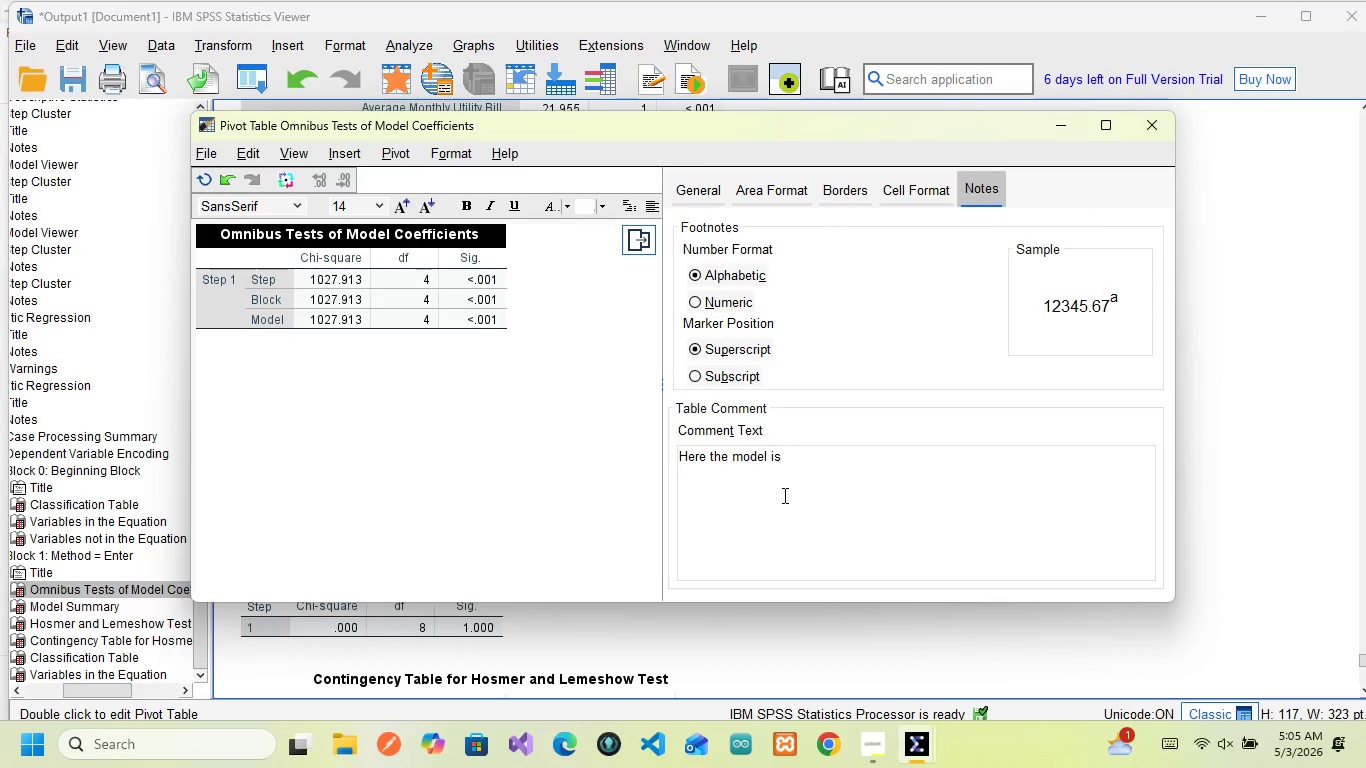 
hold_key(key=T, duration=0.34)
 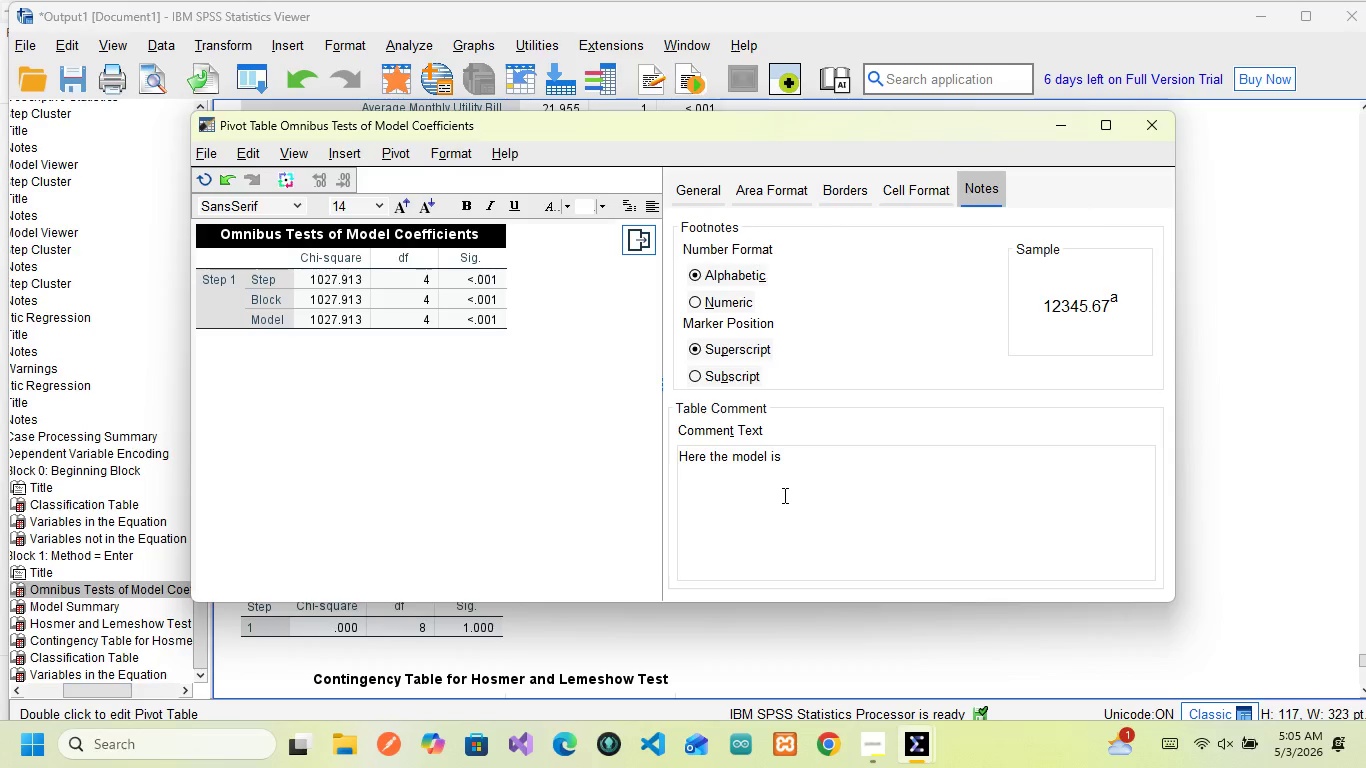 
type(staticallysignificant ())
 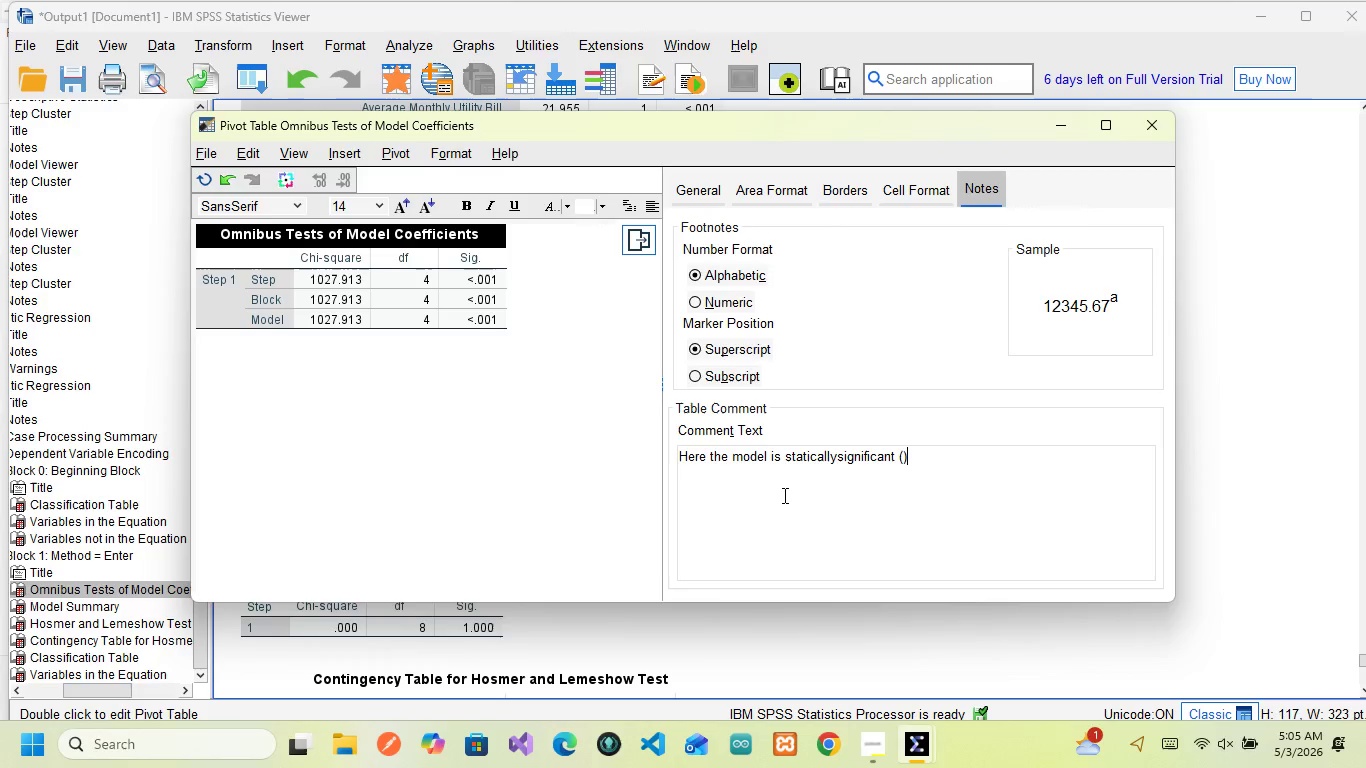 
key(ArrowLeft)
 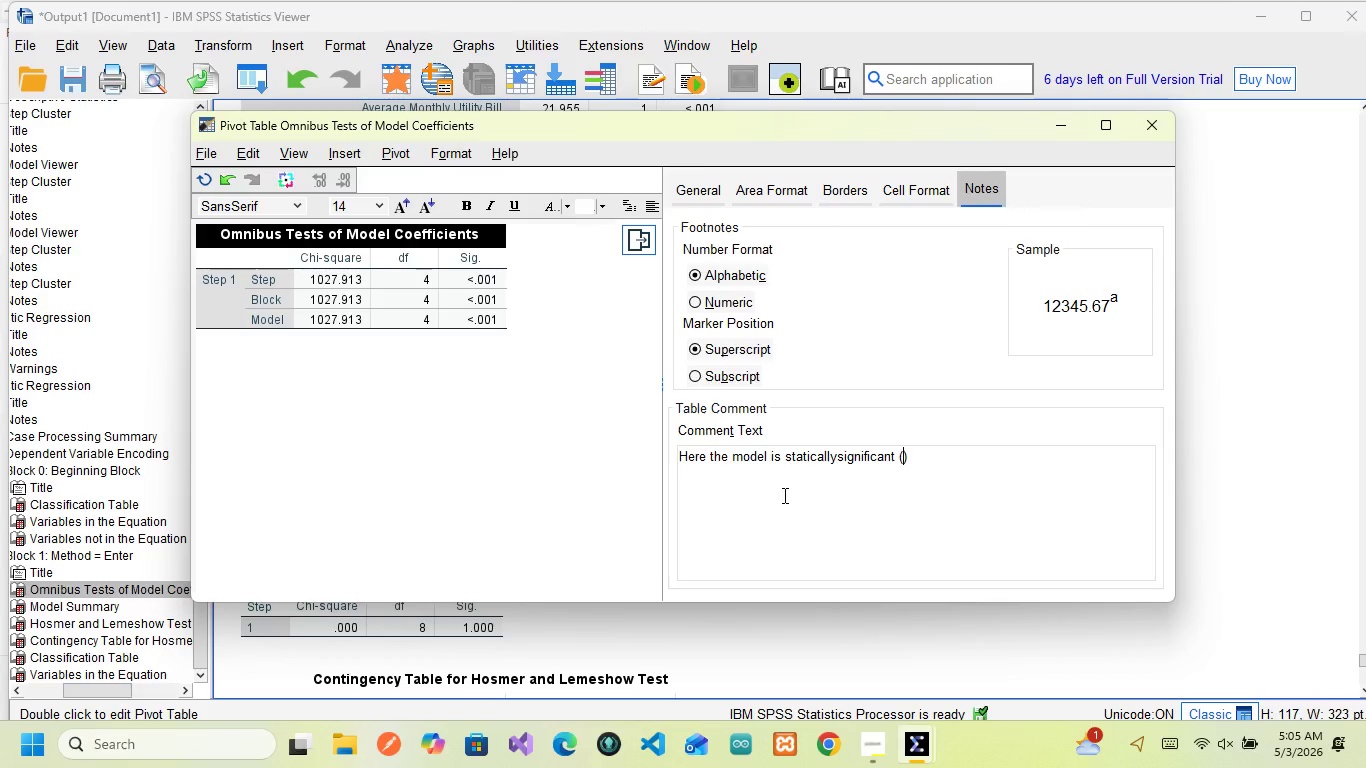 
key(P)
 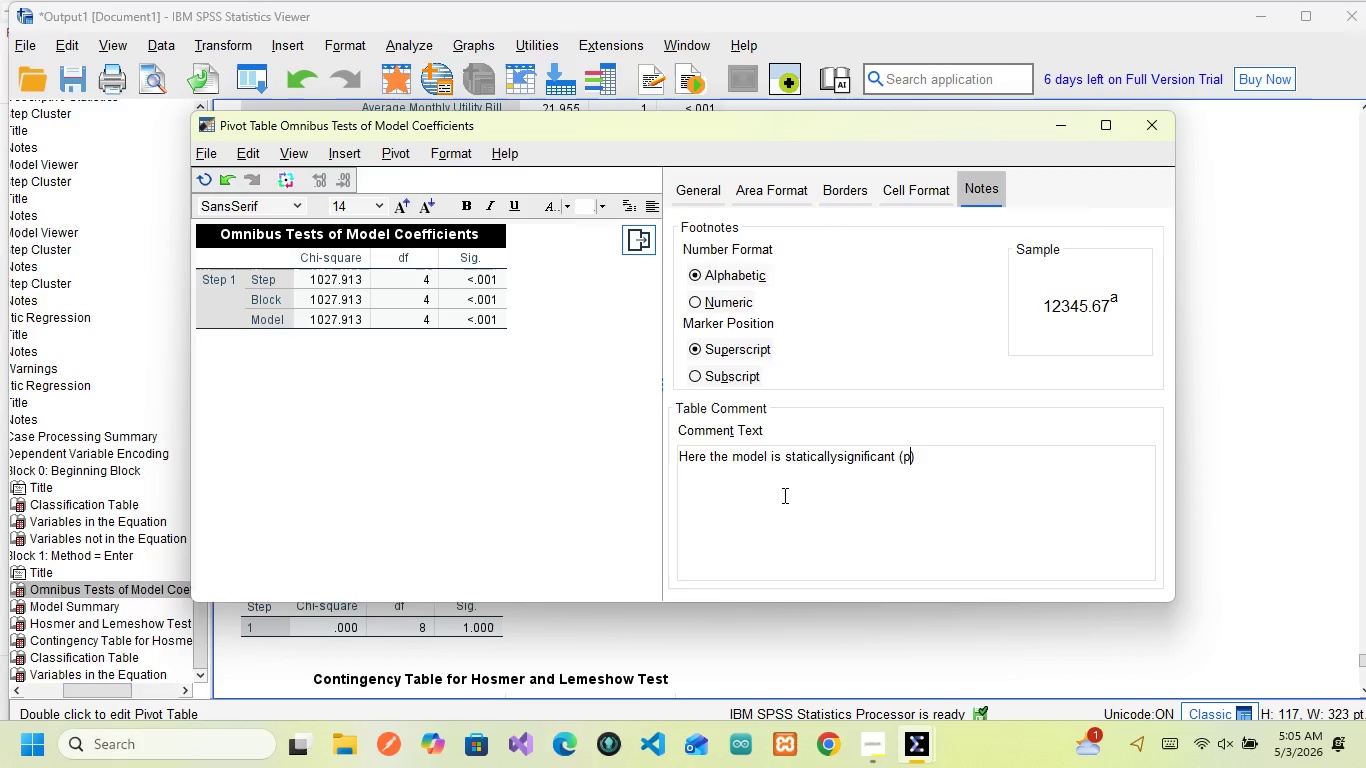 
key(Shift+Comma)
 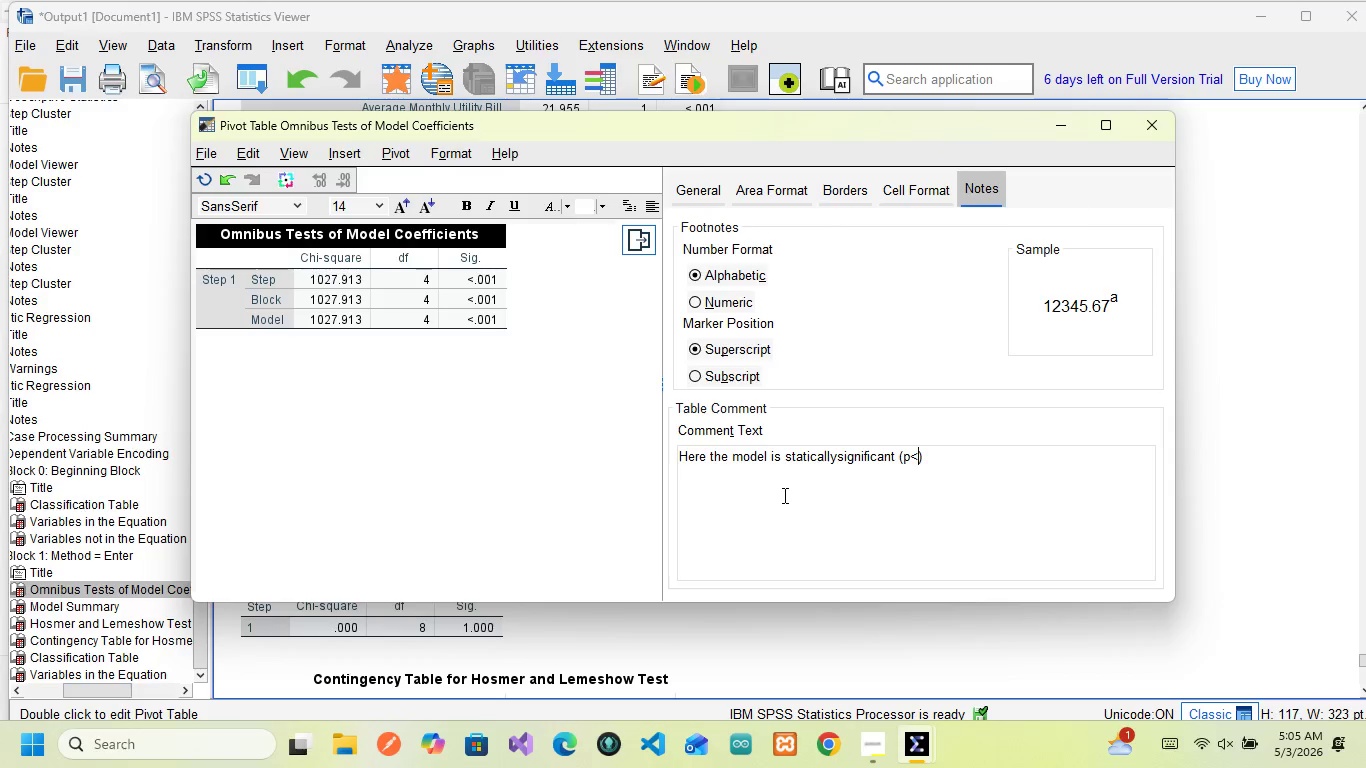 
type(0,.001)
 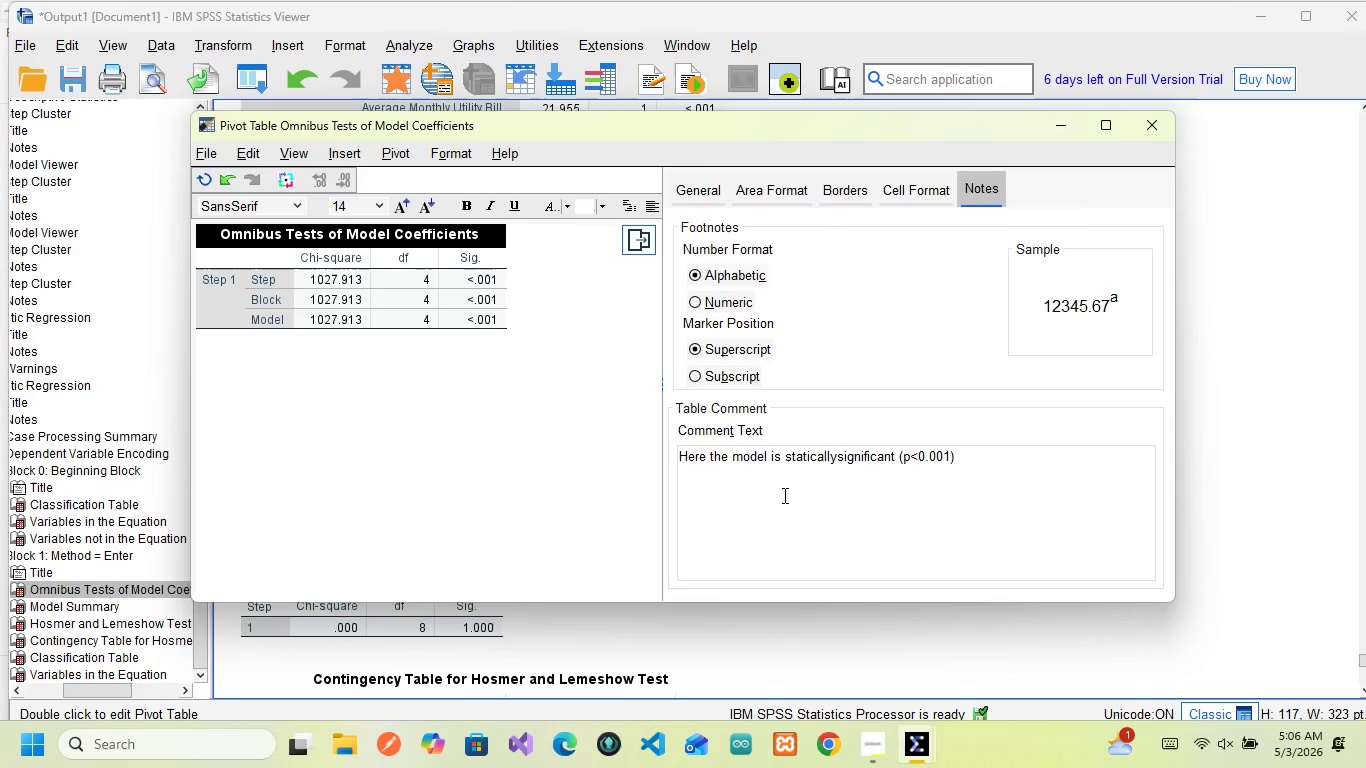 
key(ArrowRight)
 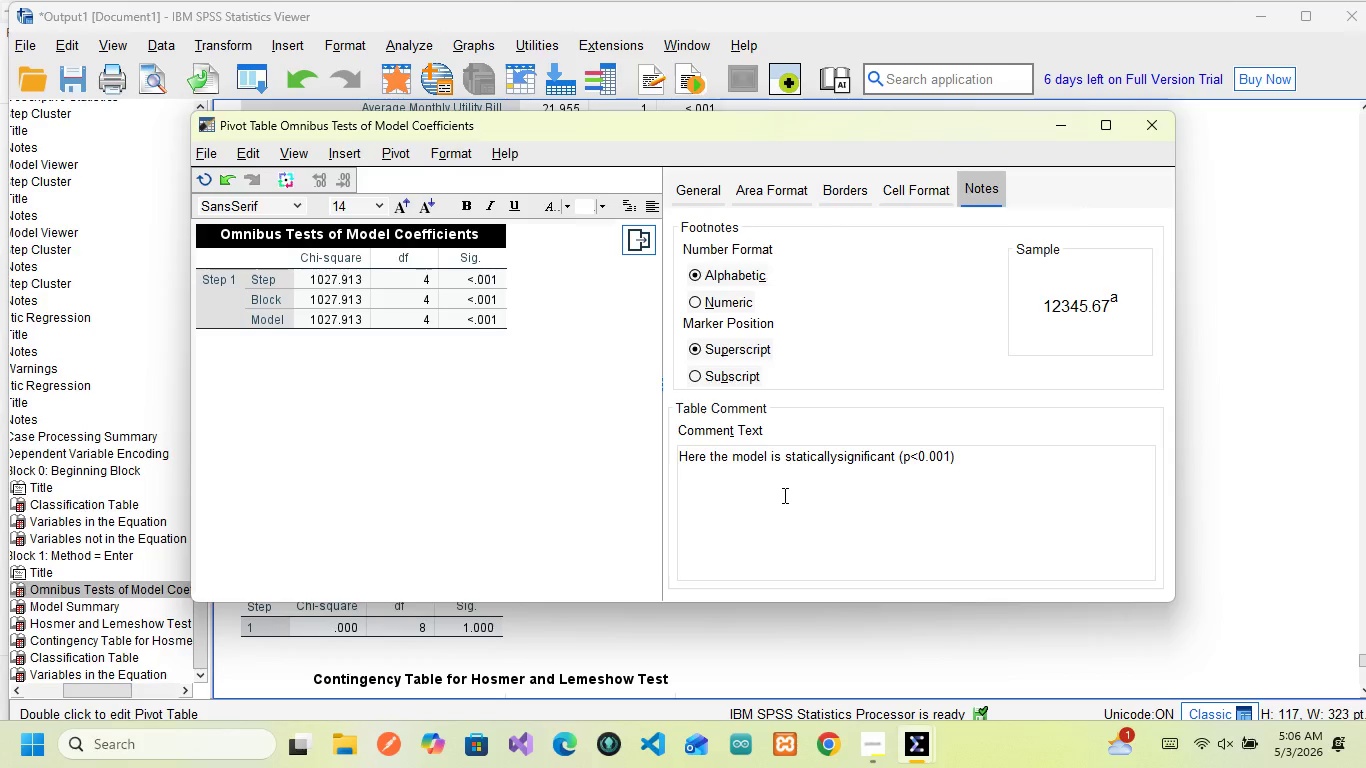 
key(Comma)
 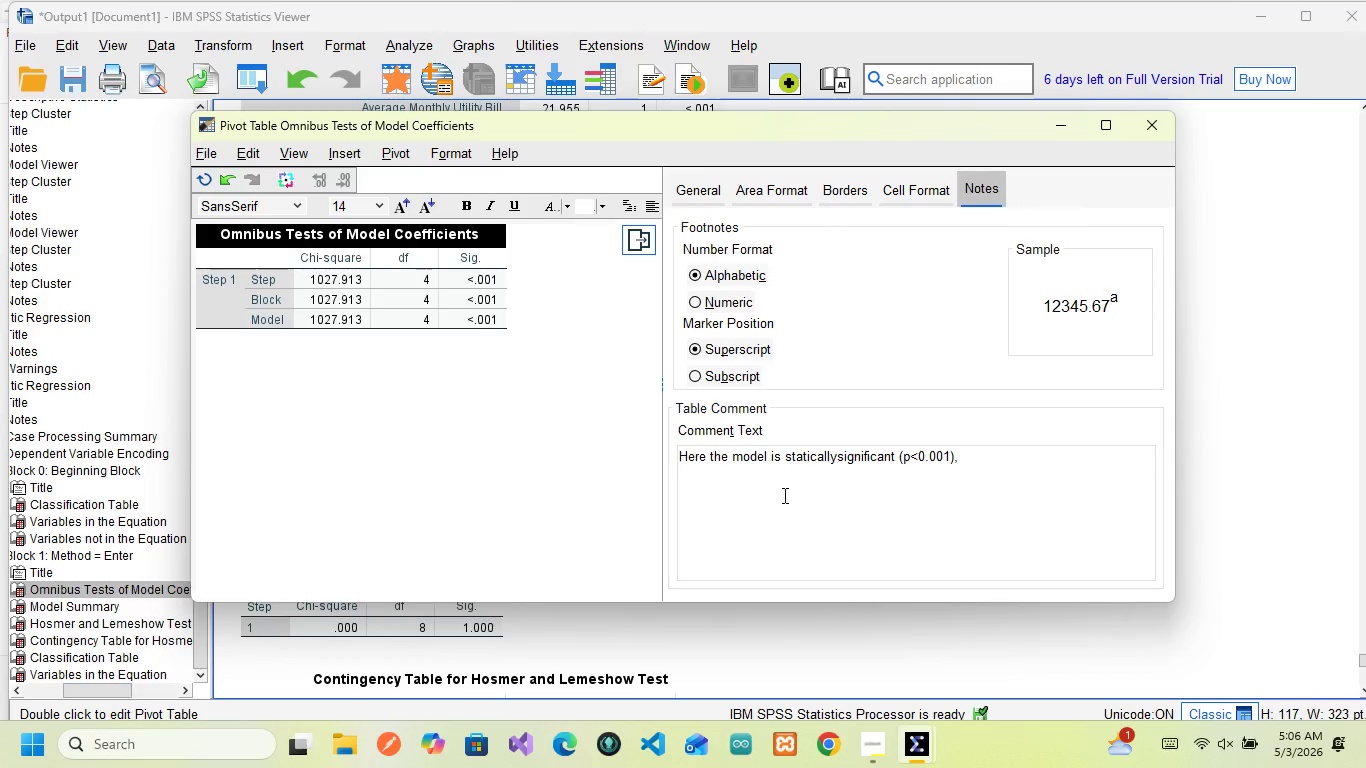 
key(Space)
 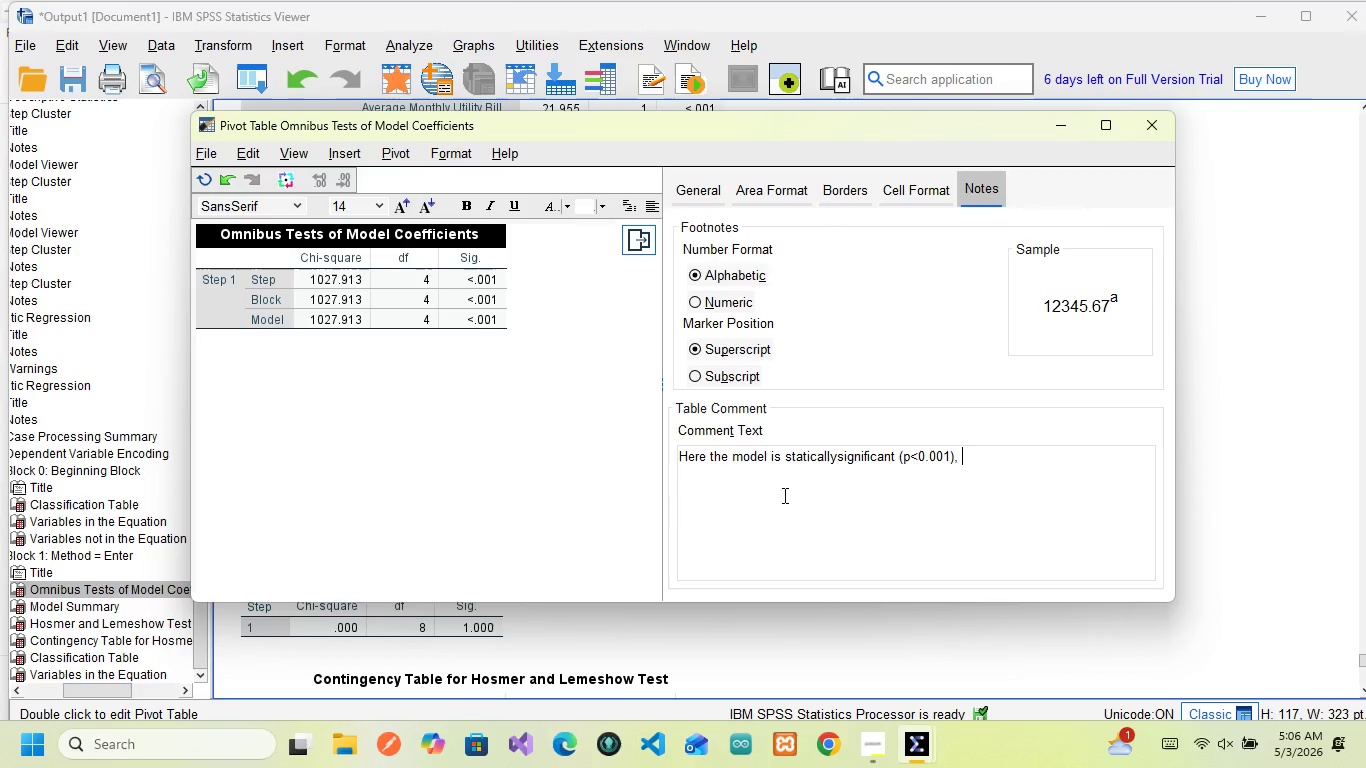 
type(meaning he predictore)
key(Backspace)
type(s)
 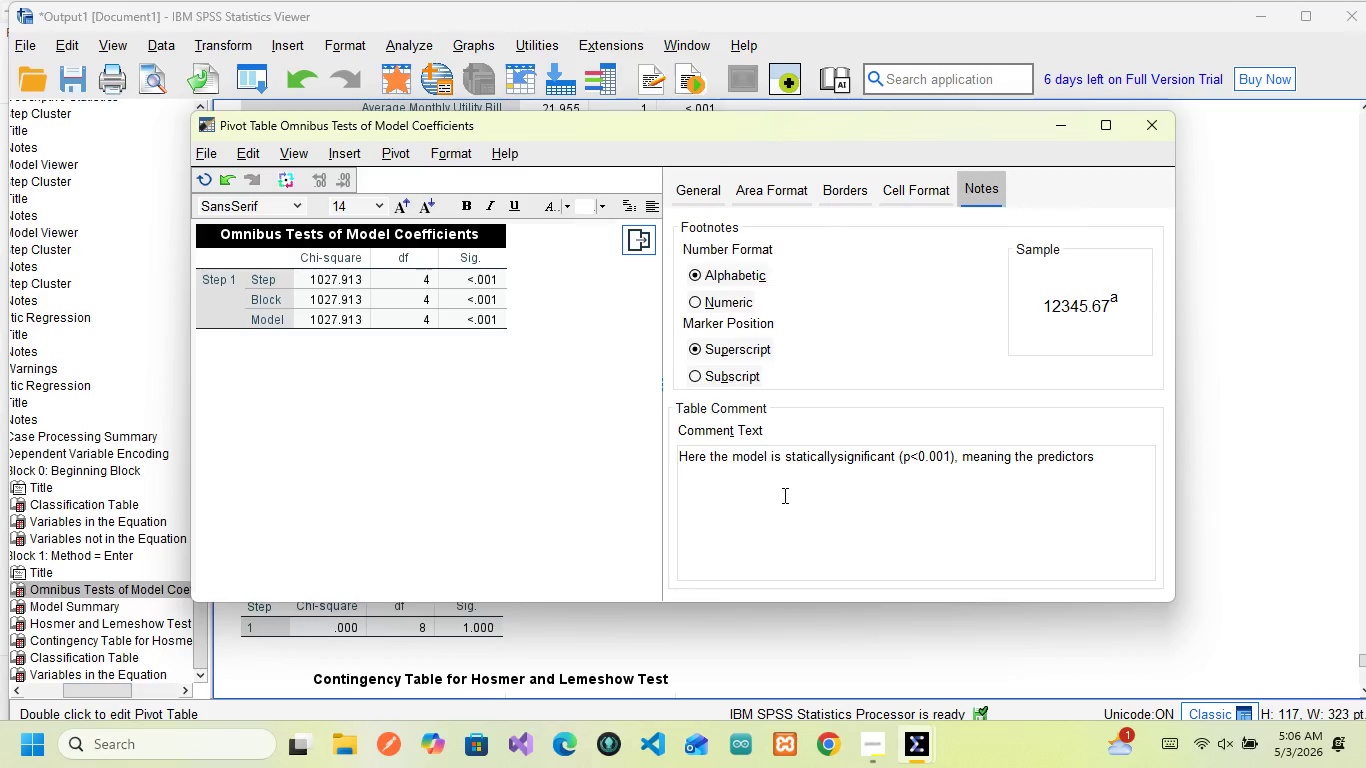 
wait(6.81)
 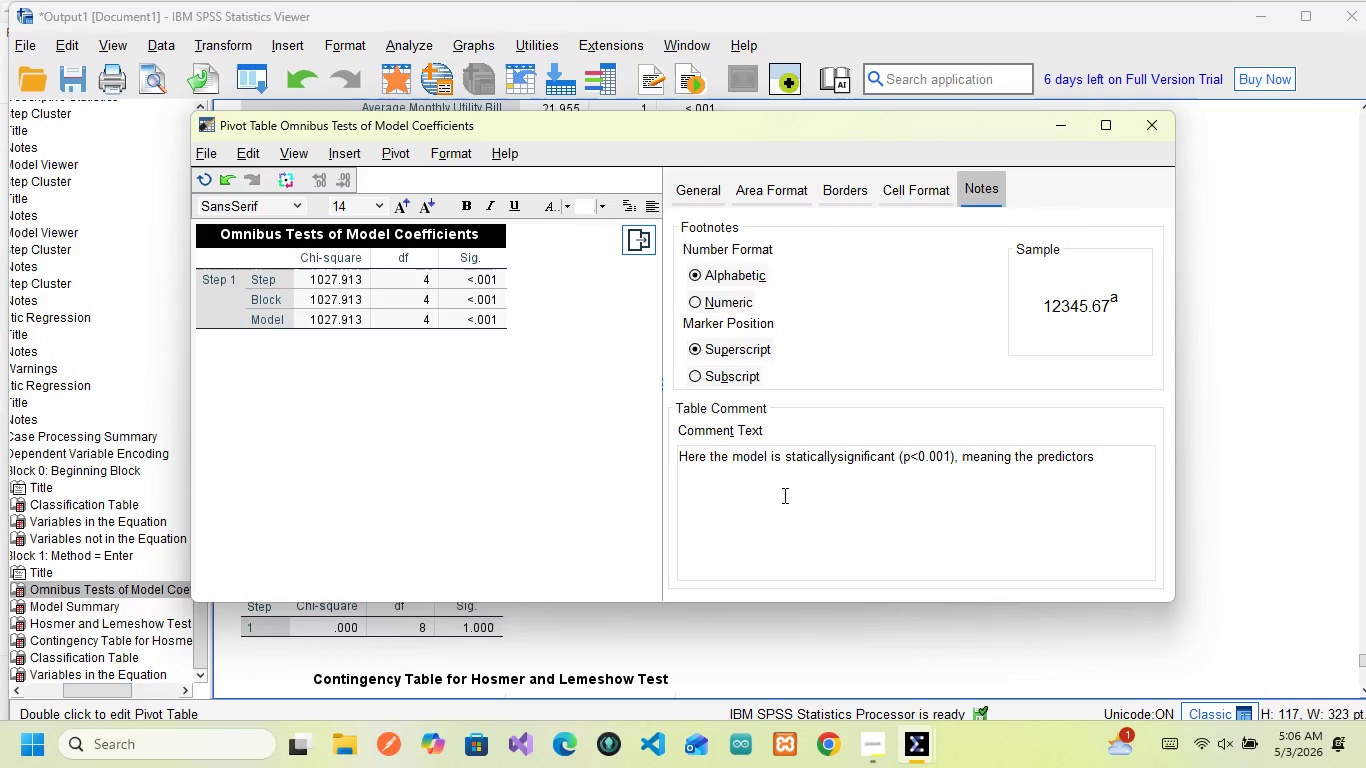 
type( as a group improve)
 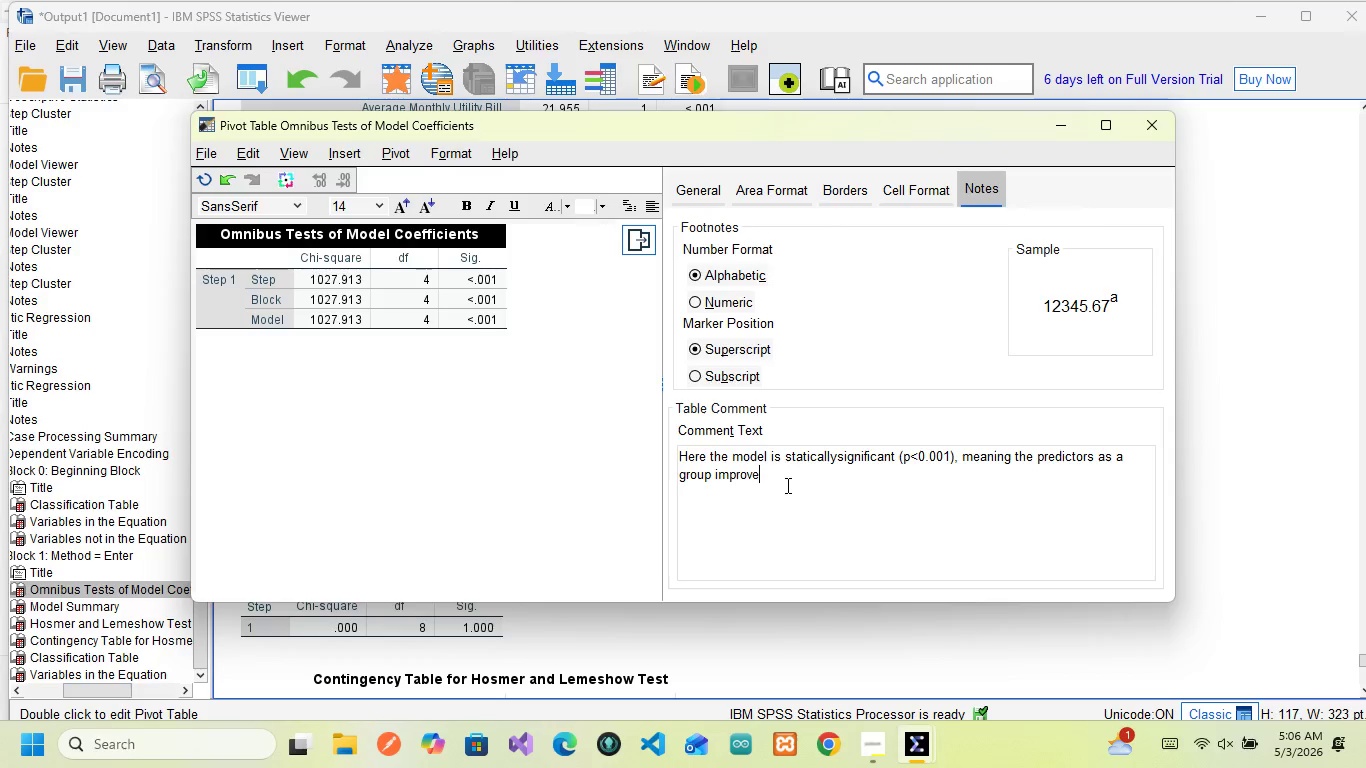 
wait(6.02)
 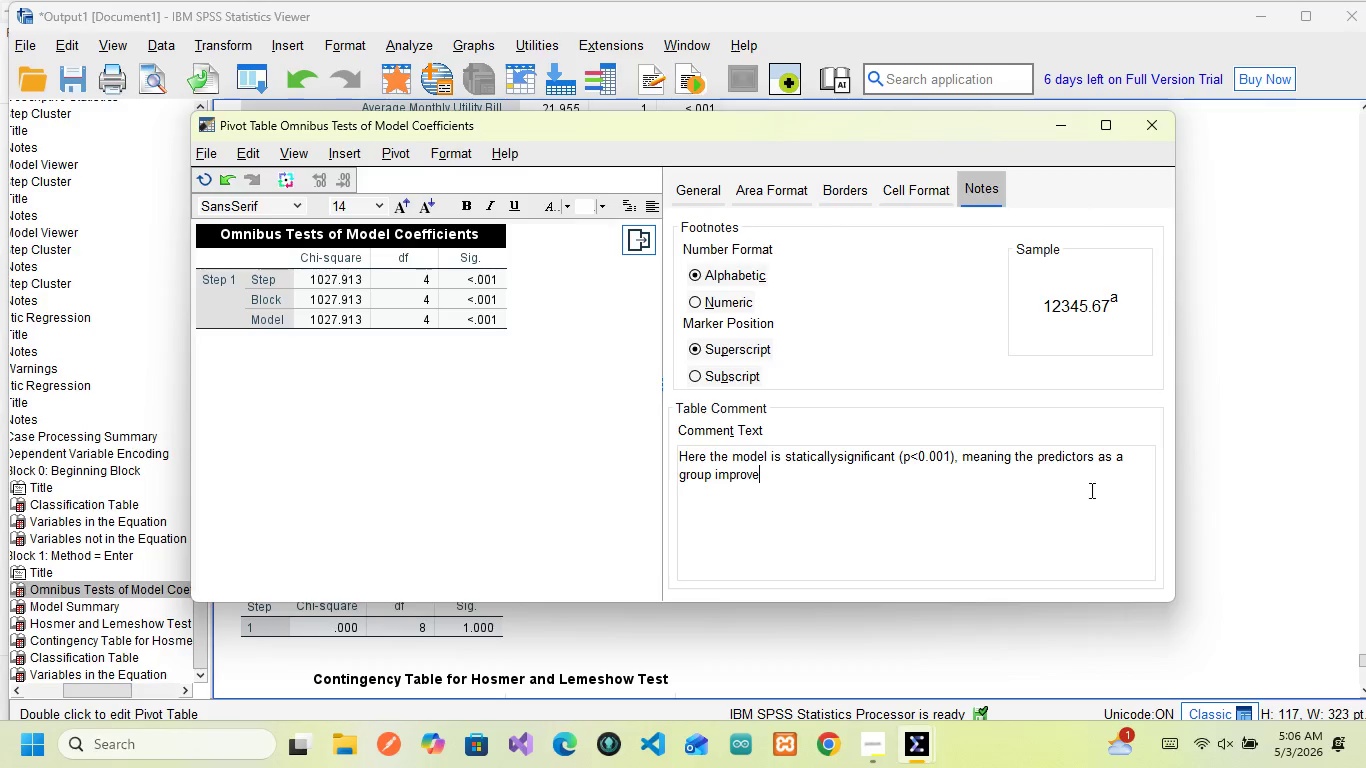 
key(Space)
 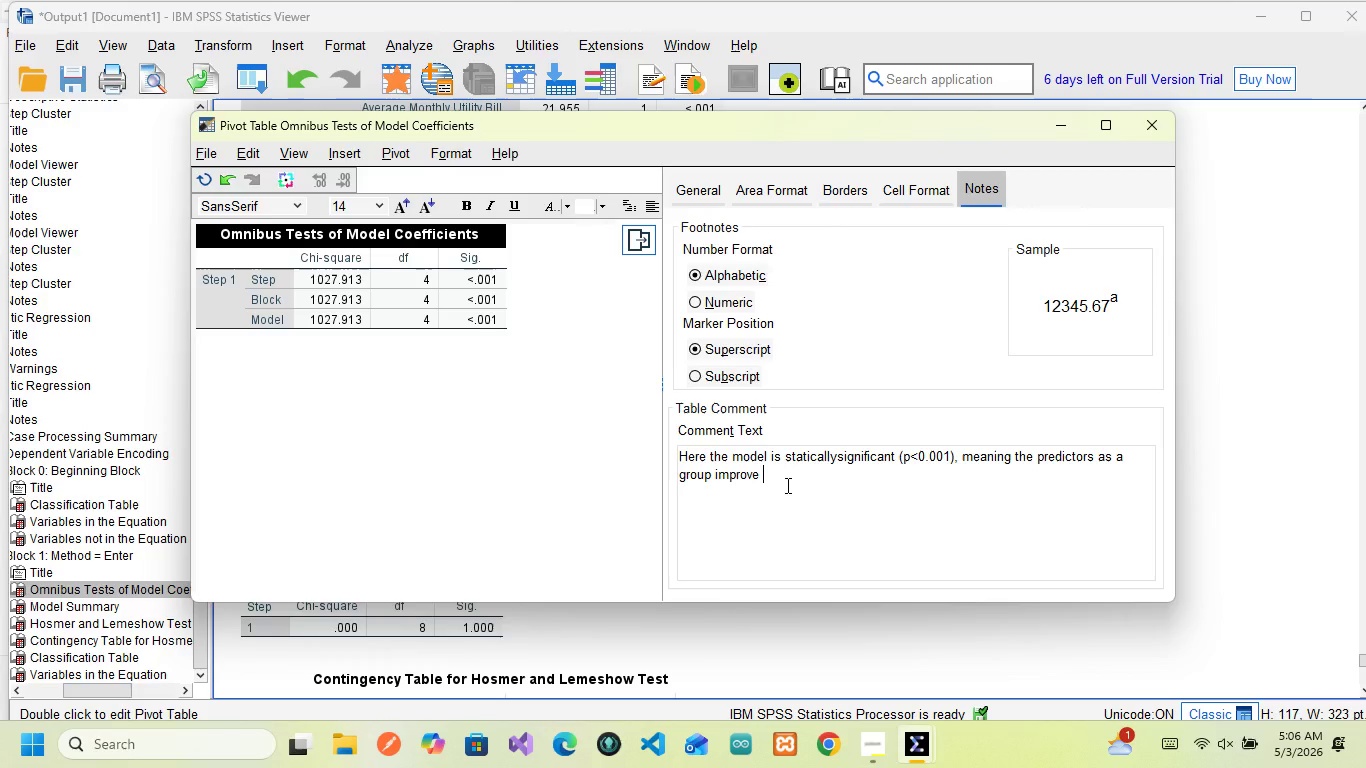 
hold_key(key=T, duration=0.38)
 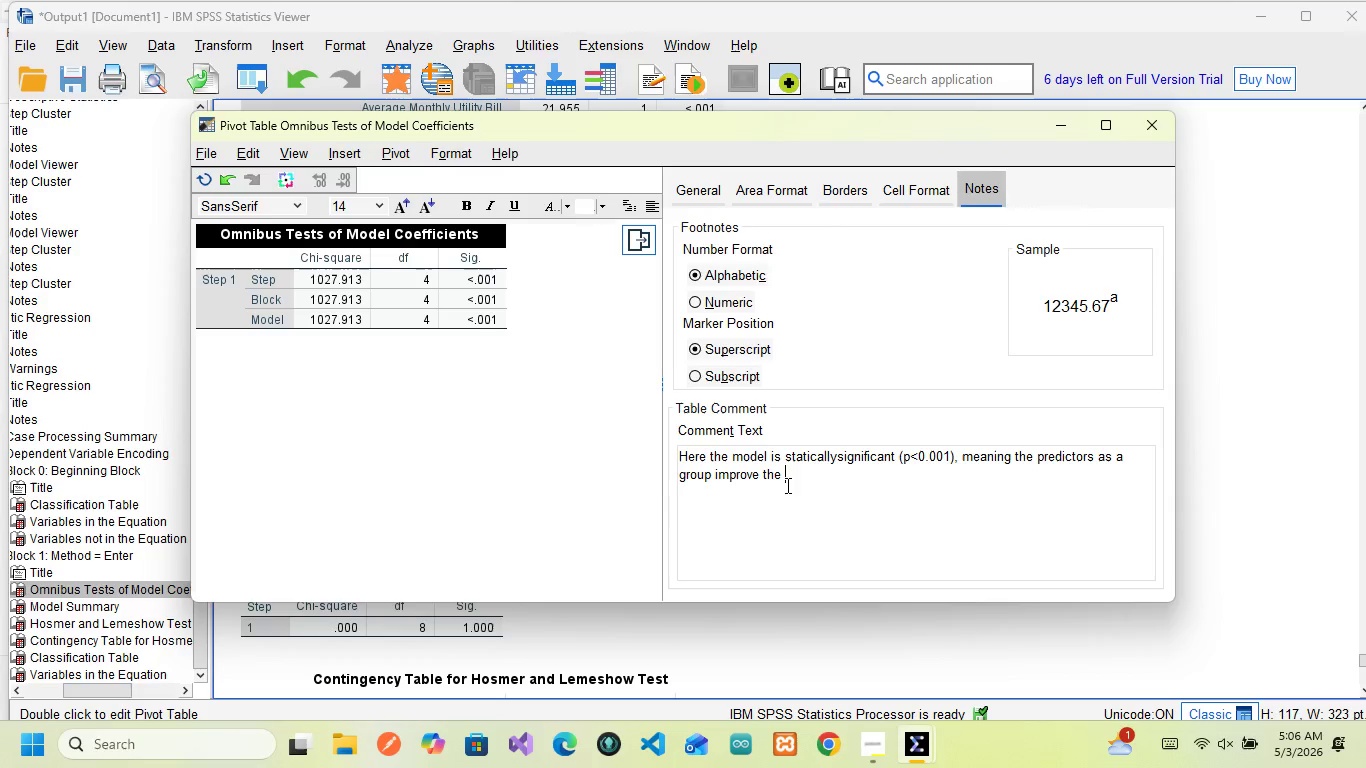 
type(he model compared )
 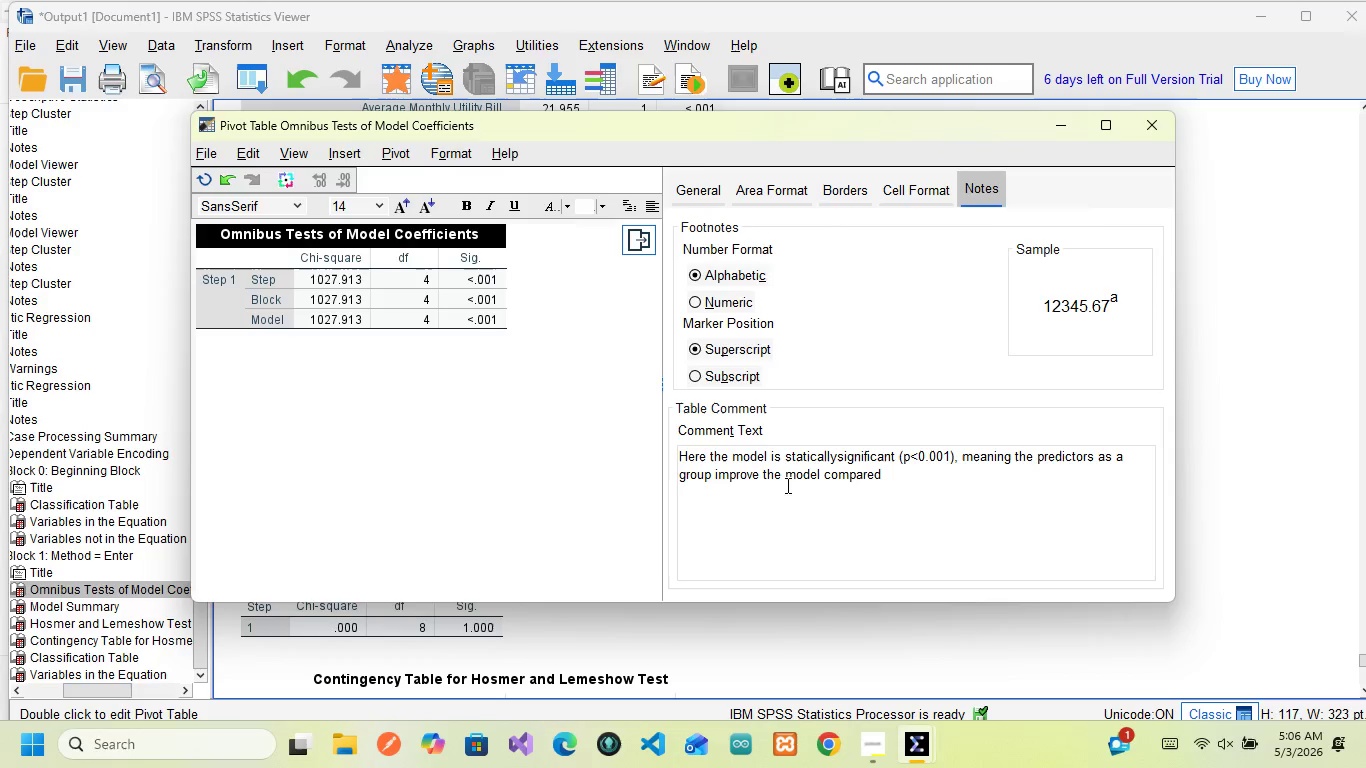 
type(to no )
 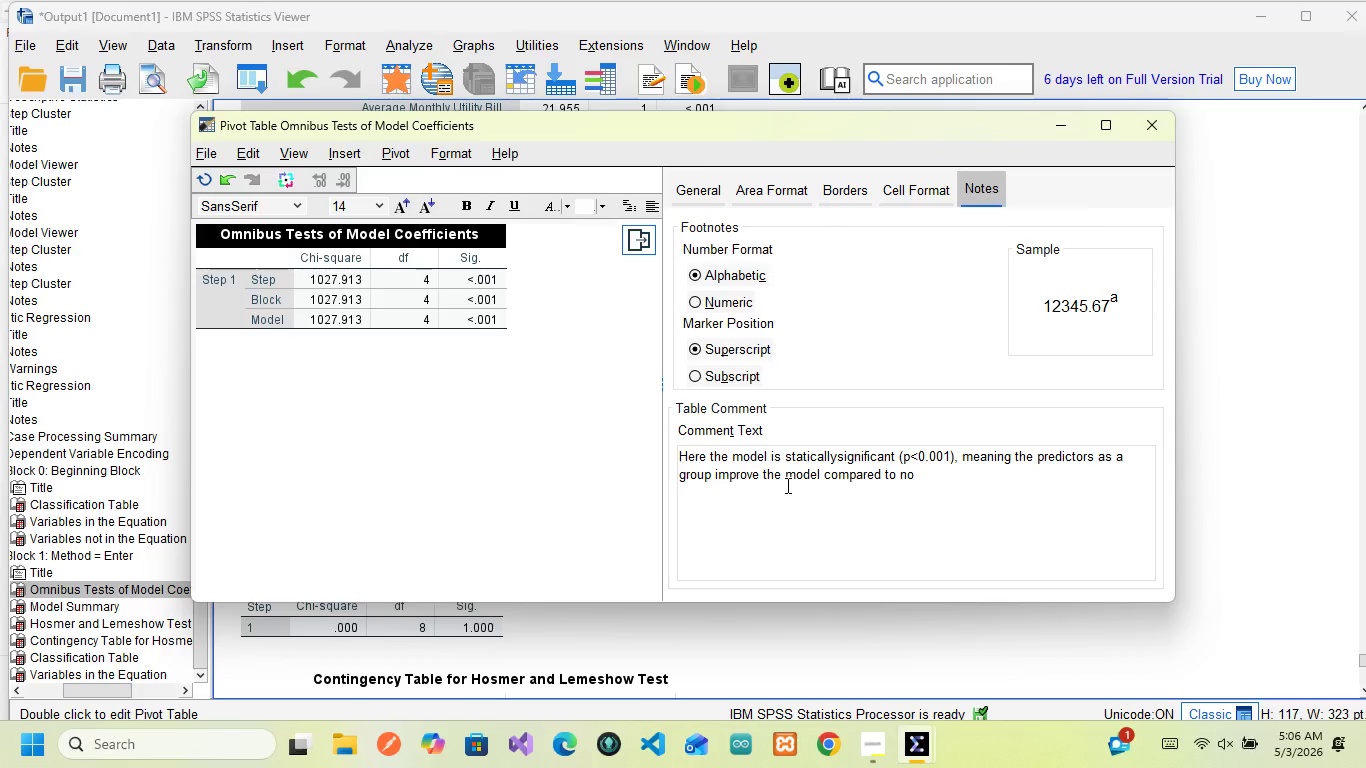 
type(predictors)
 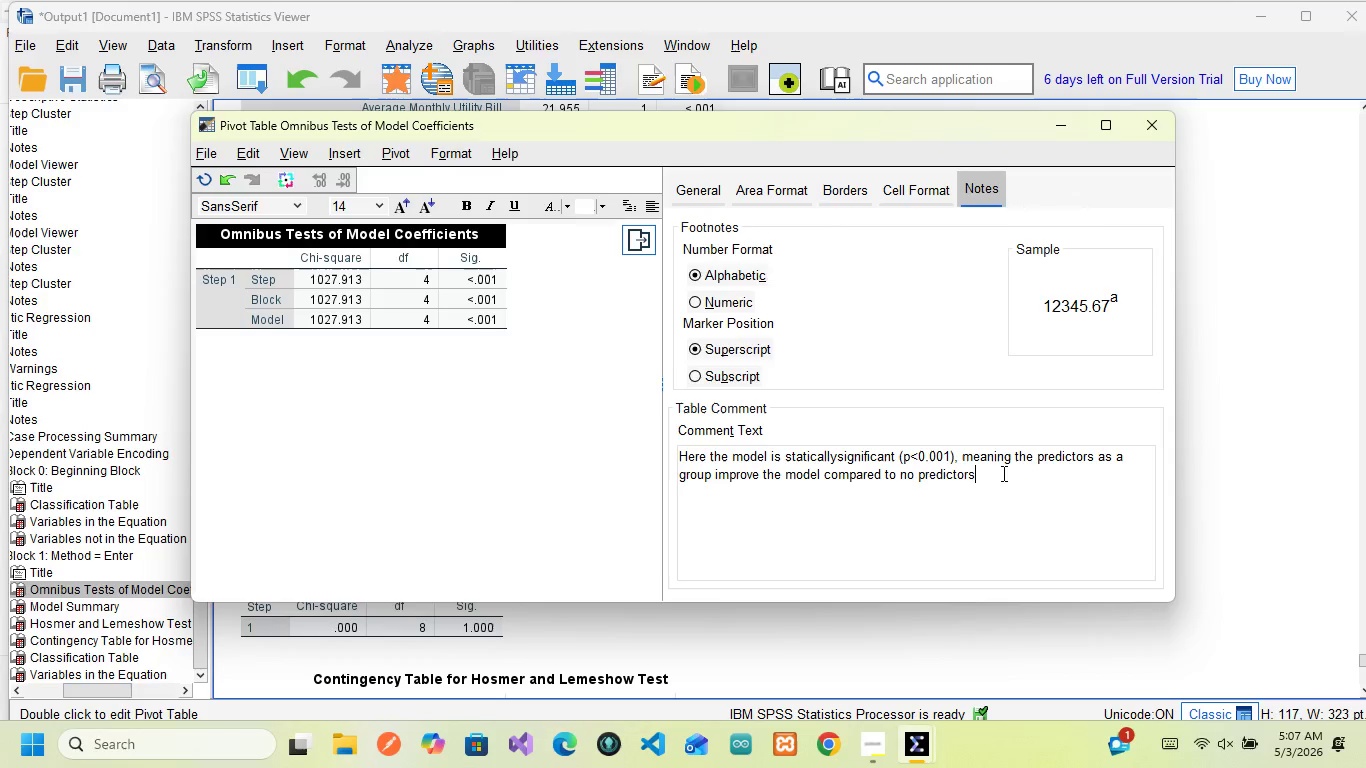 
wait(20.64)
 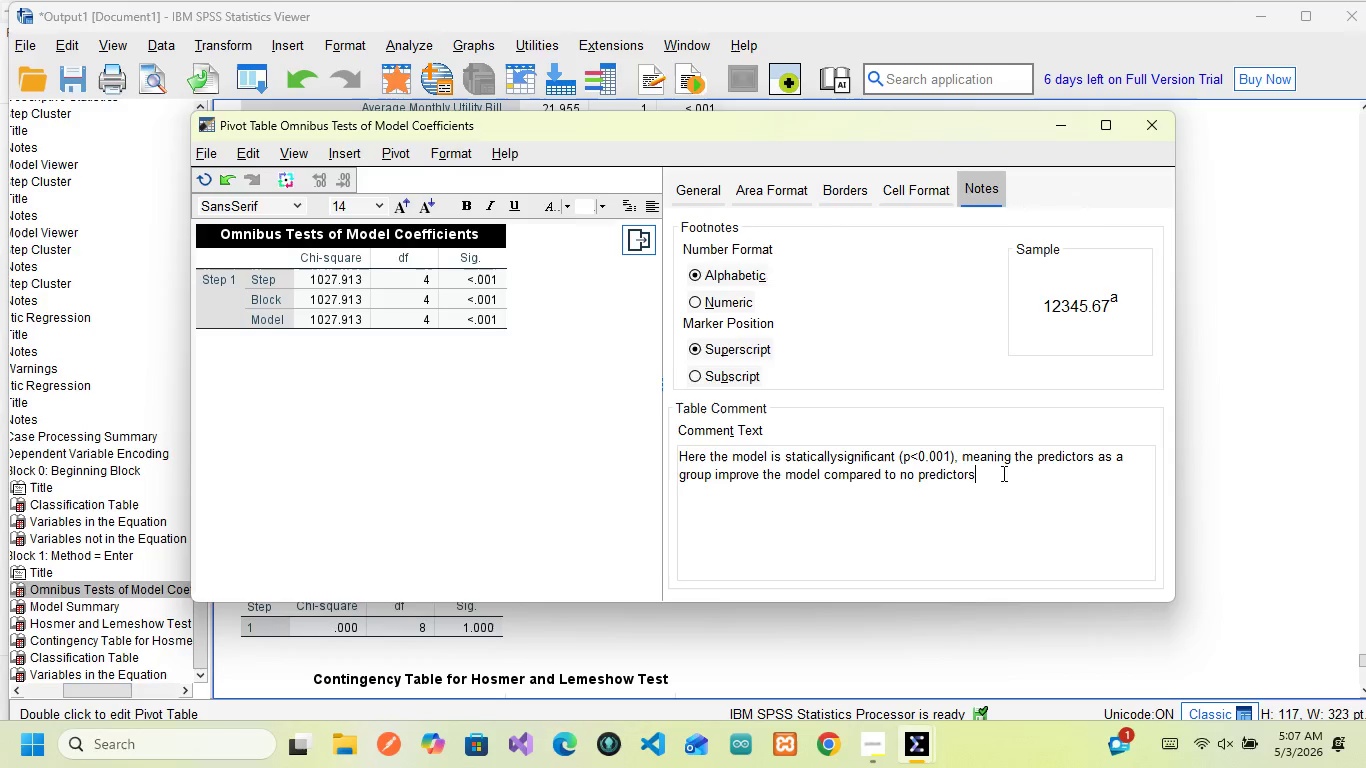 
left_click_drag(start_coordinate=[982, 483], to_coordinate=[674, 451])
 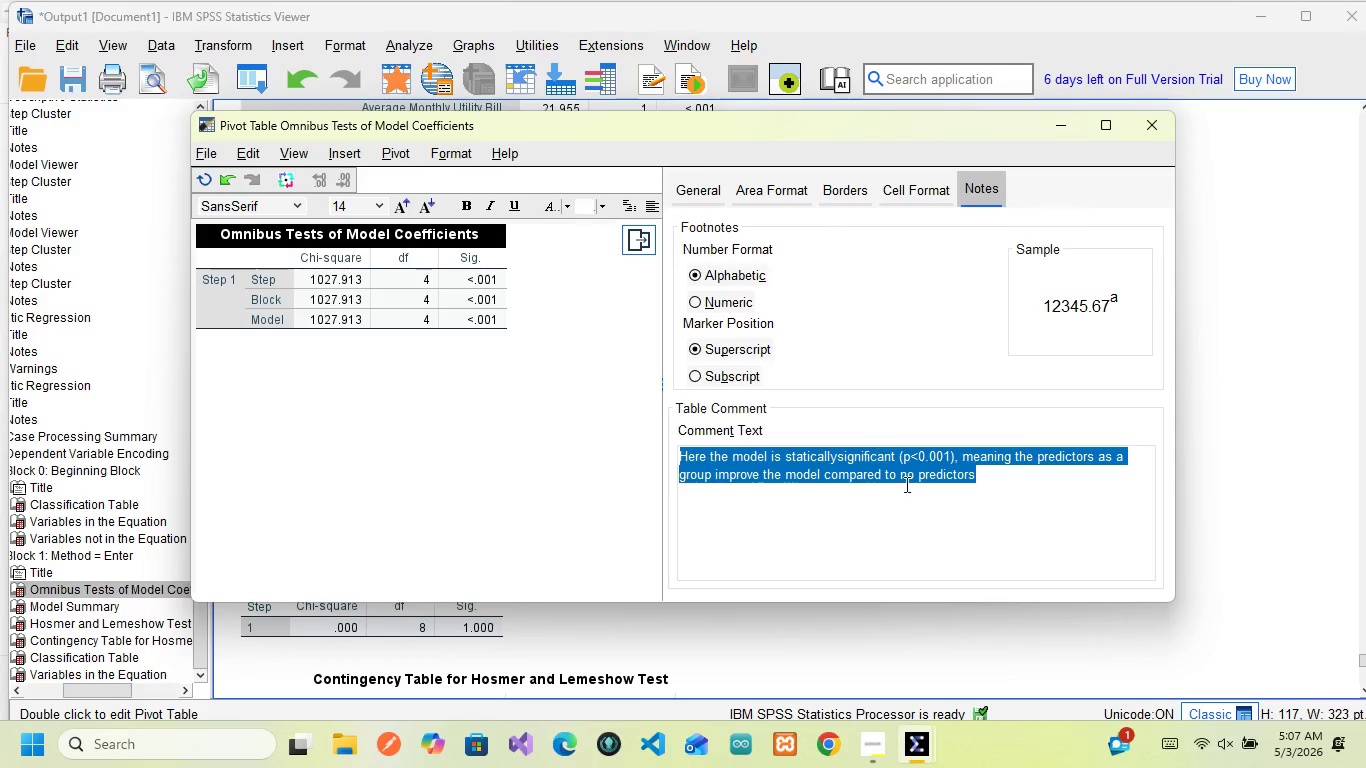 
left_click([911, 490])
 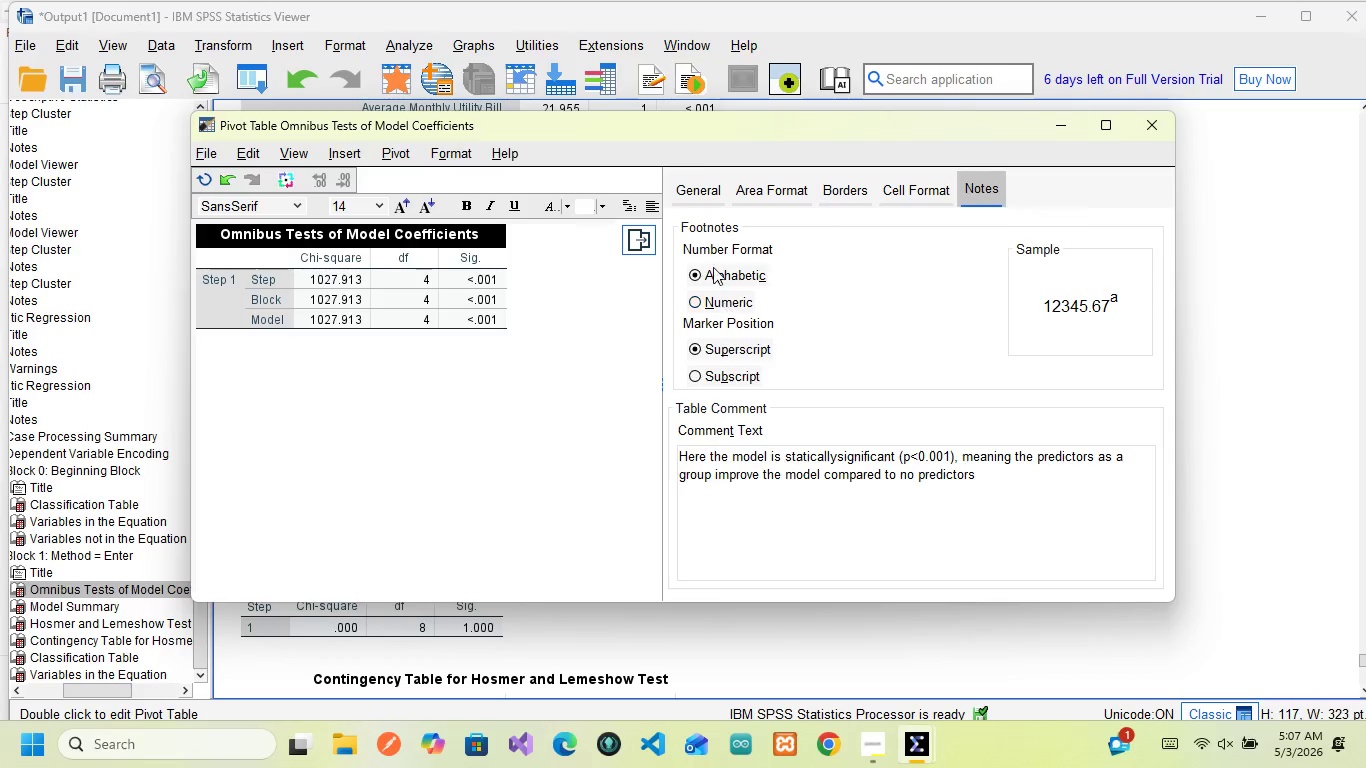 
wait(6.44)
 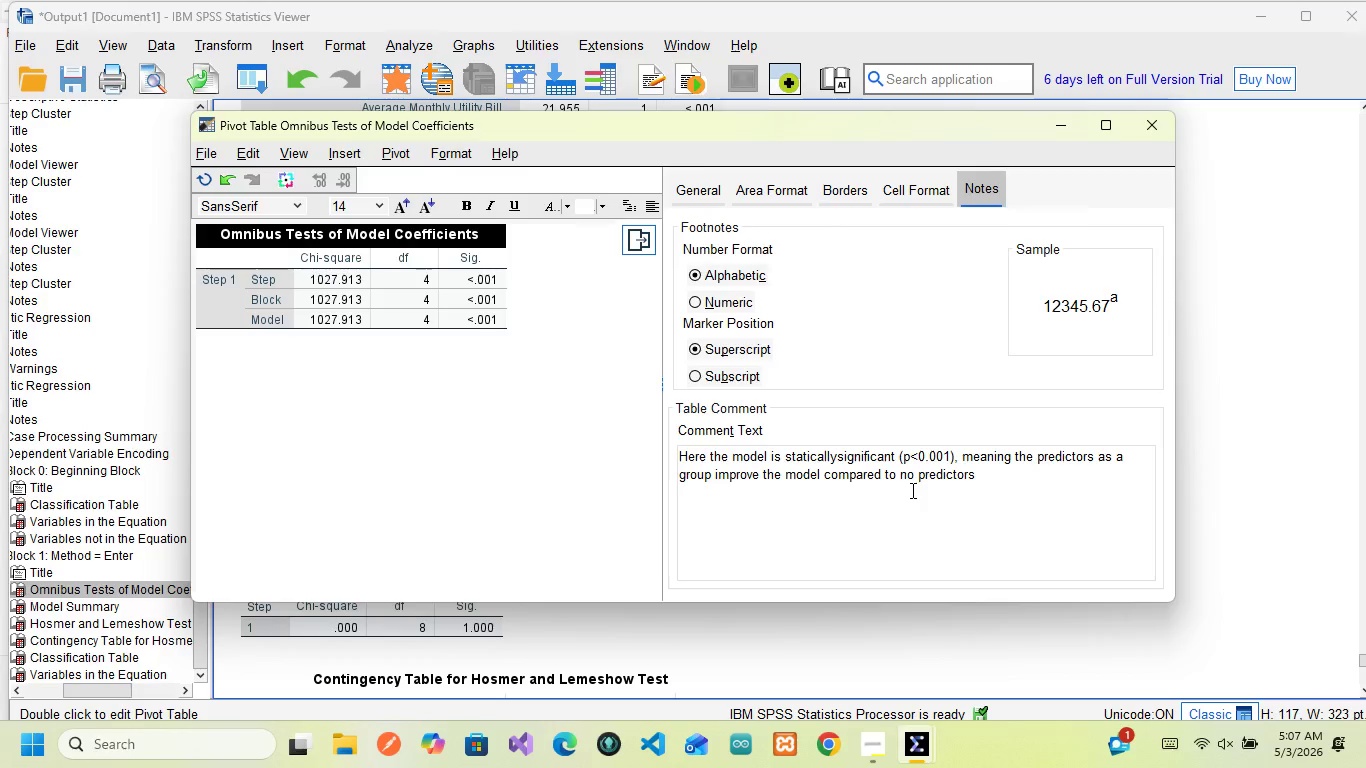 
left_click([700, 186])
 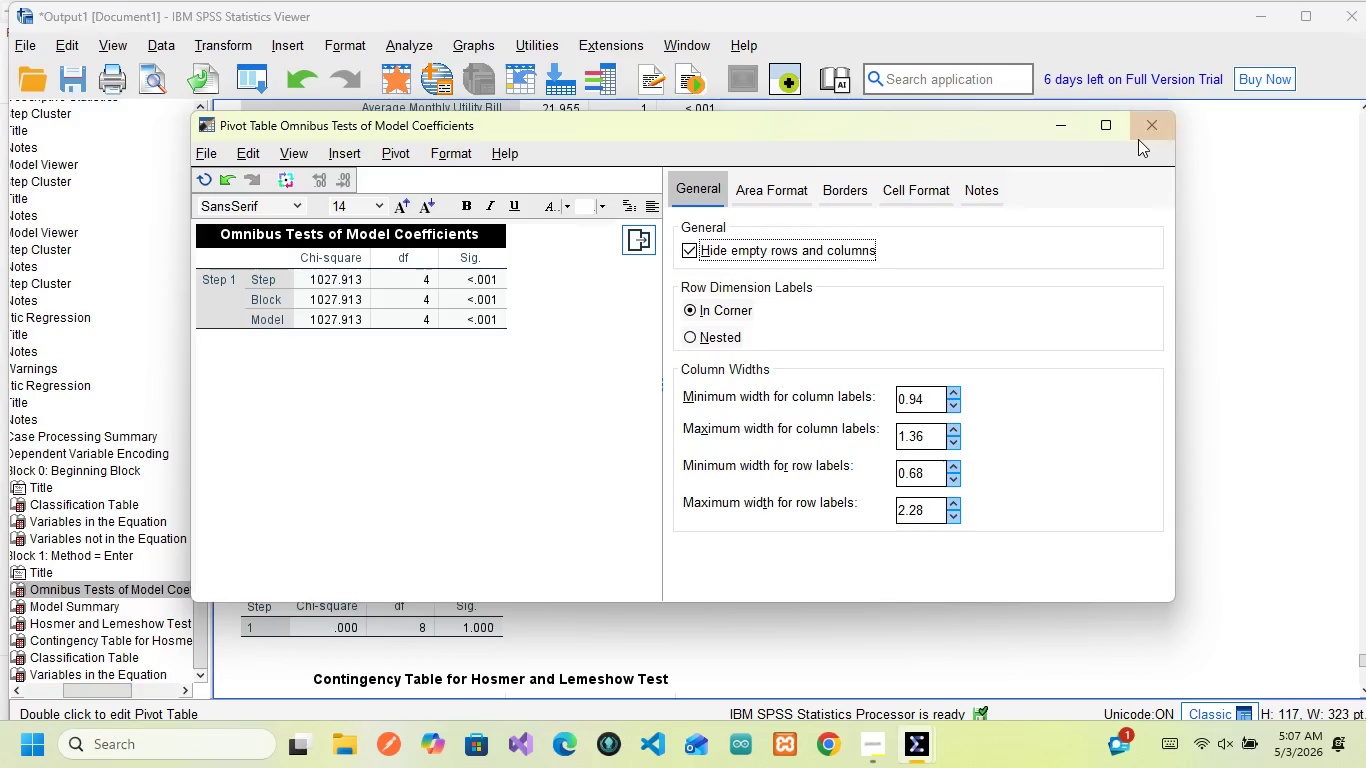 
left_click([1139, 136])
 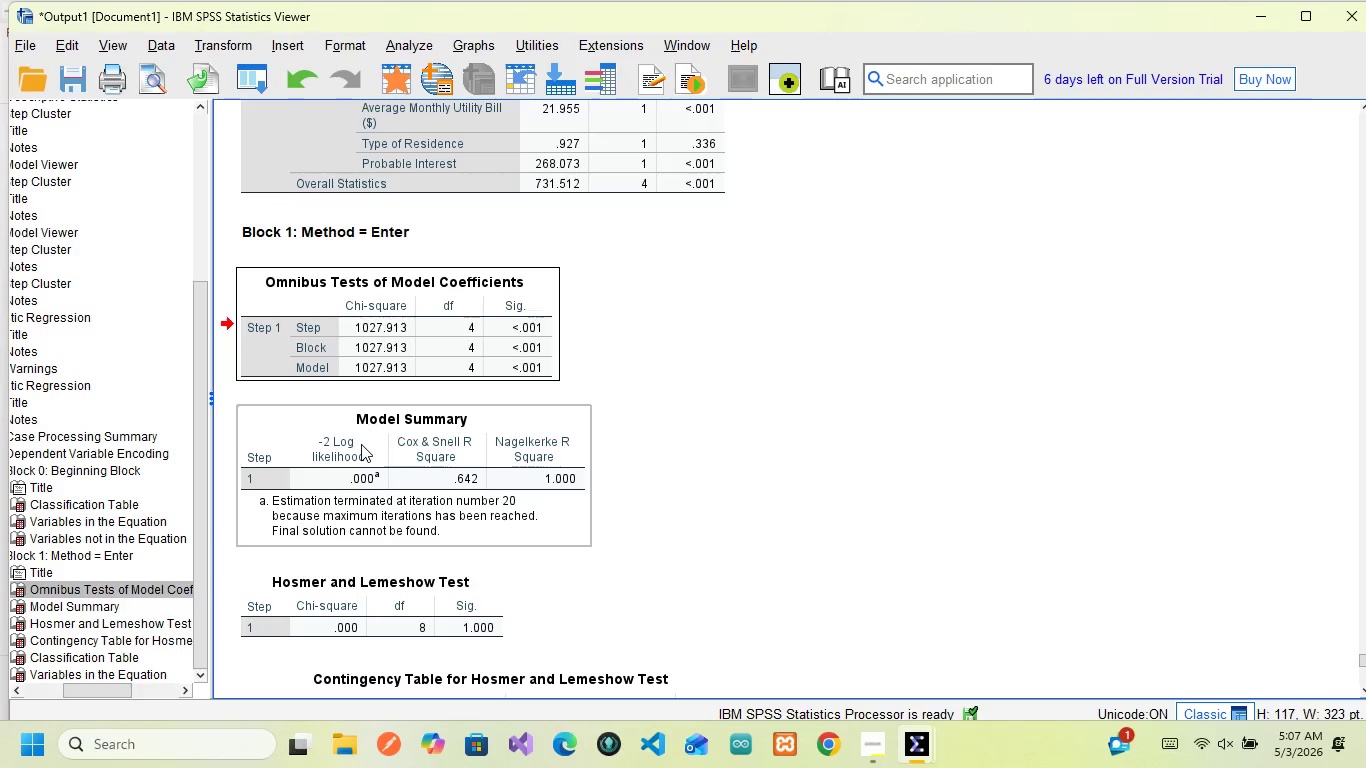 
wait(5.45)
 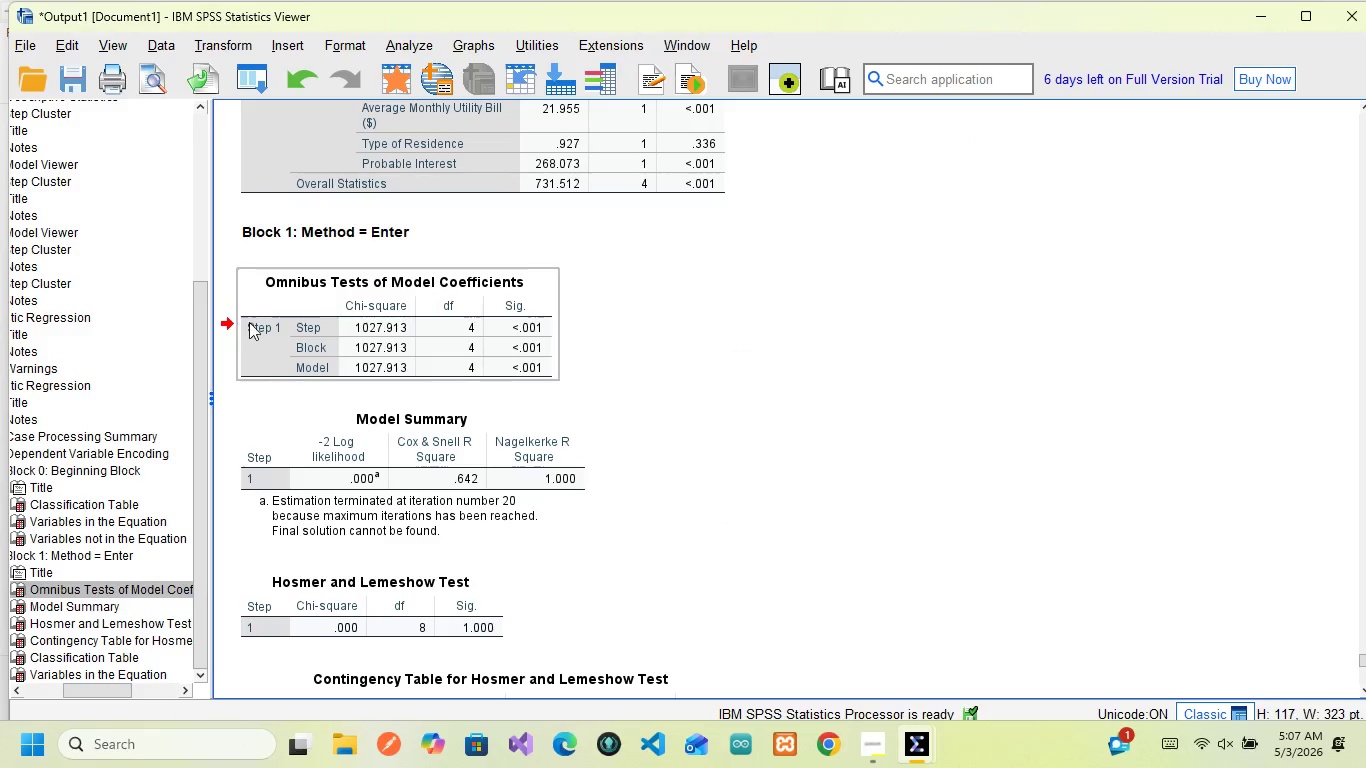 
double_click([397, 438])
 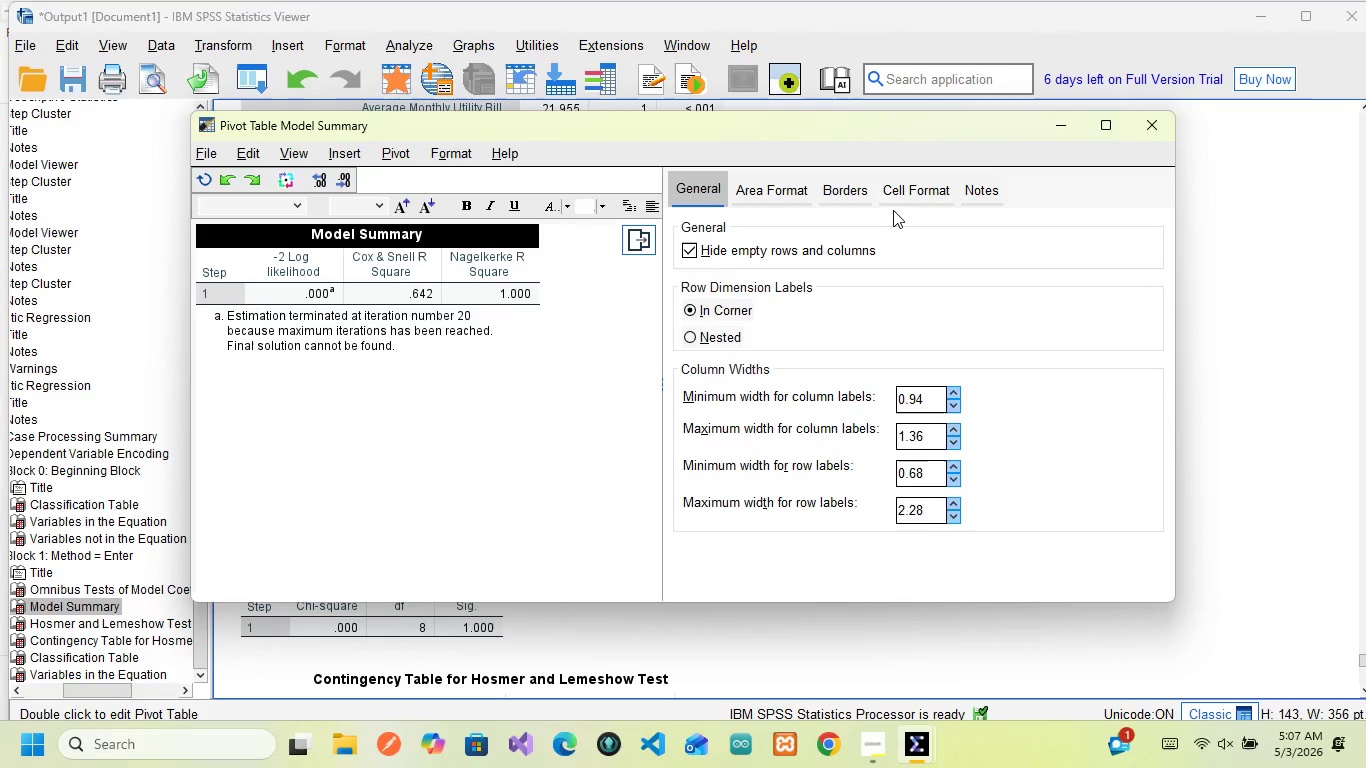 
wait(6.61)
 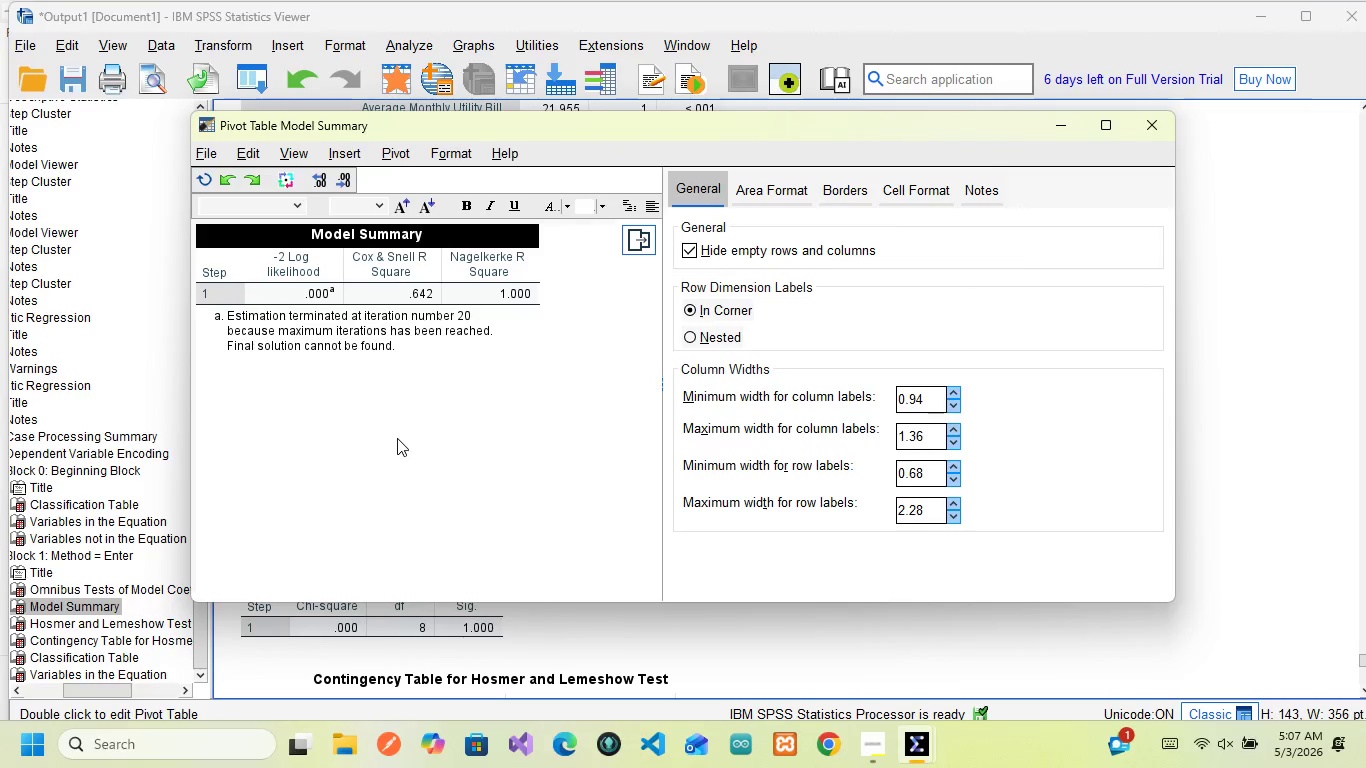 
left_click([985, 186])
 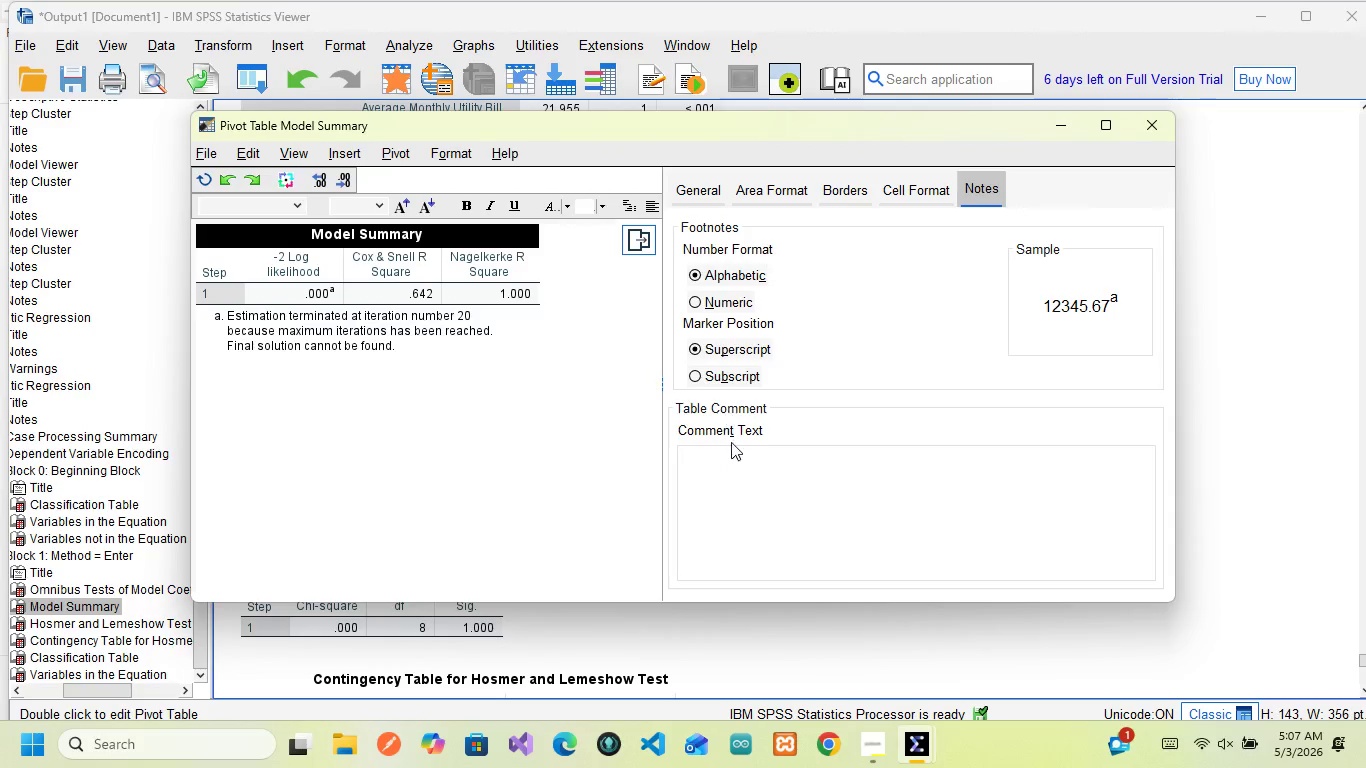 
left_click([741, 499])
 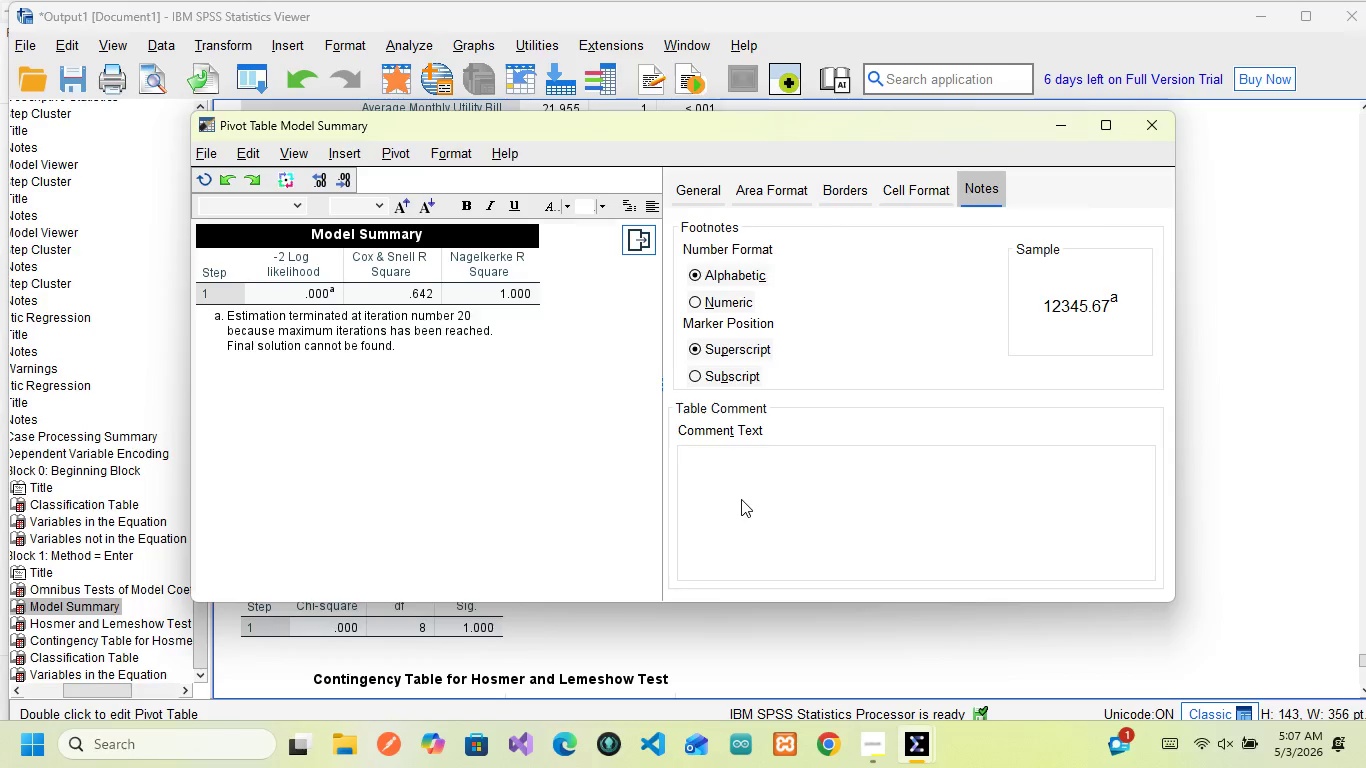 
wait(5.23)
 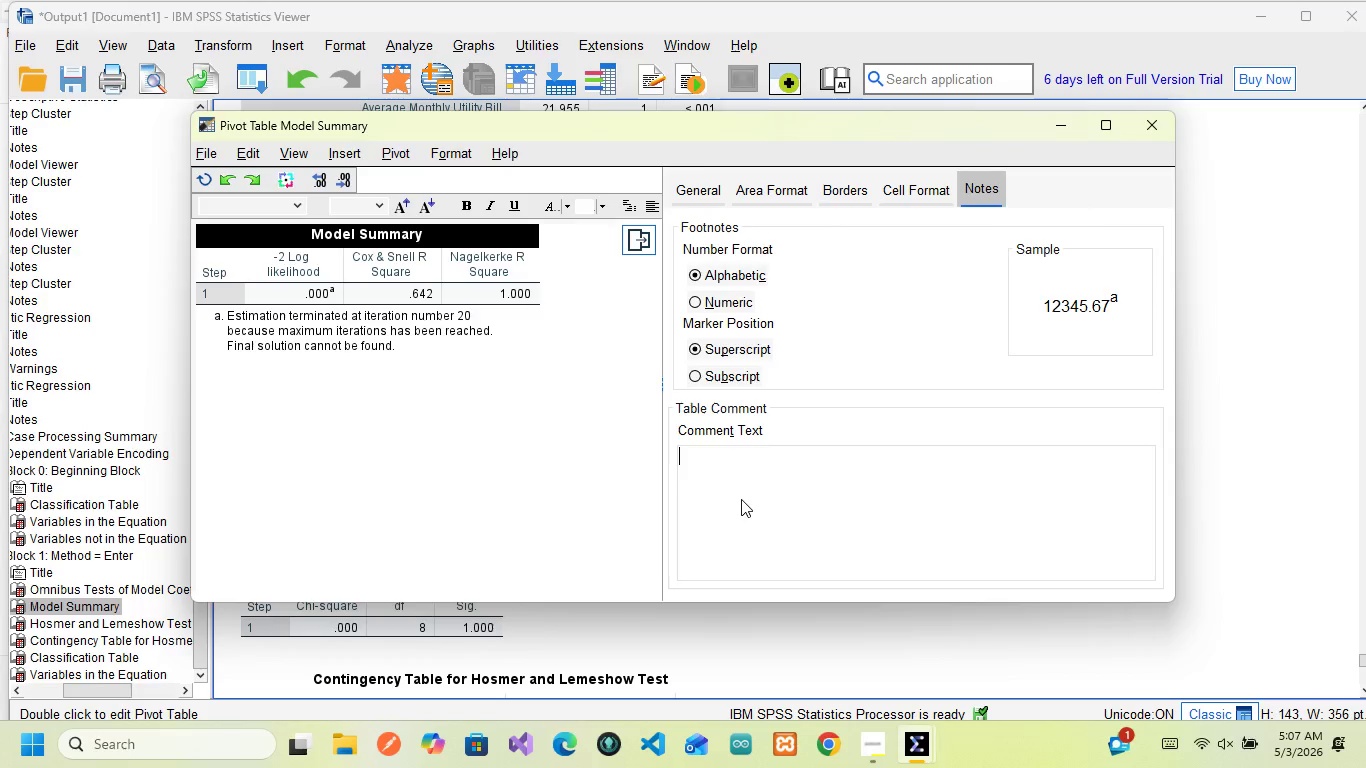 
type(This shows model fit)
 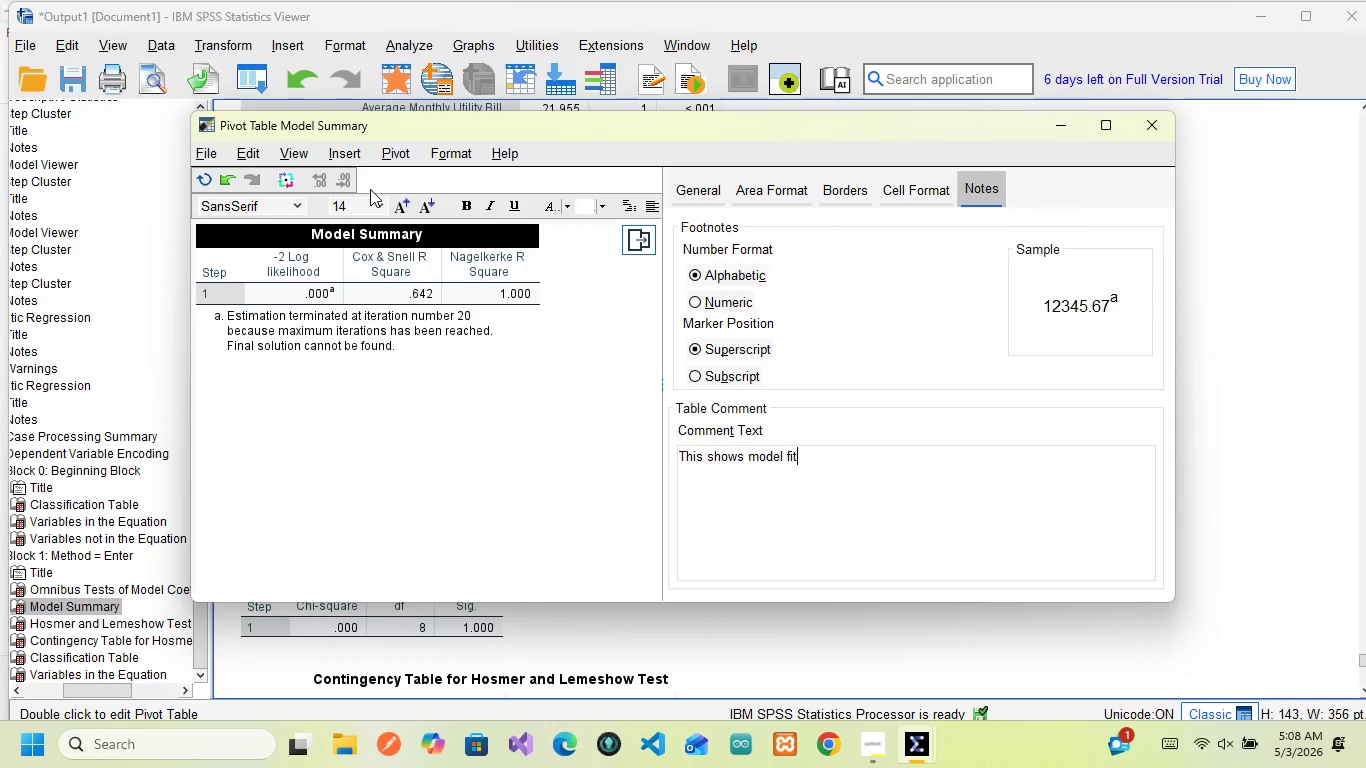 
left_click([840, 469])
 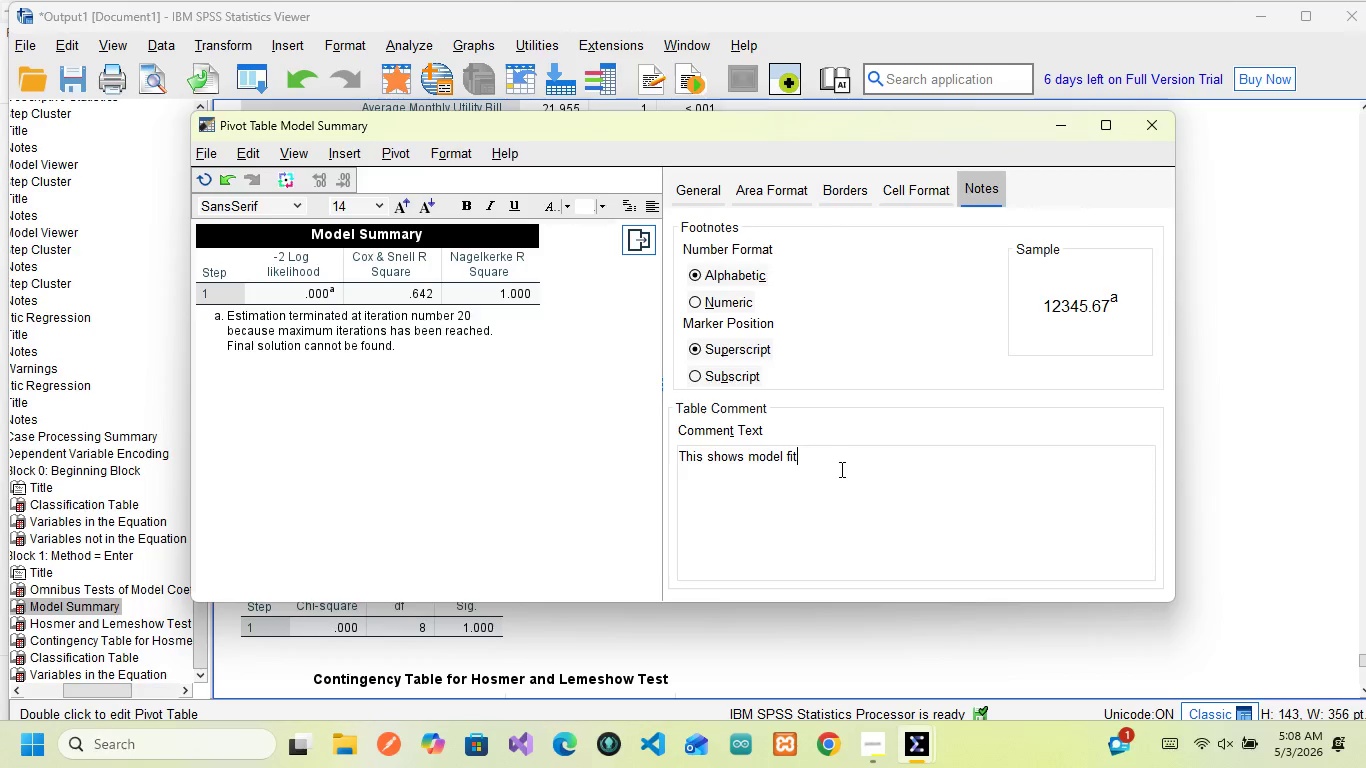 
type( indicator )
 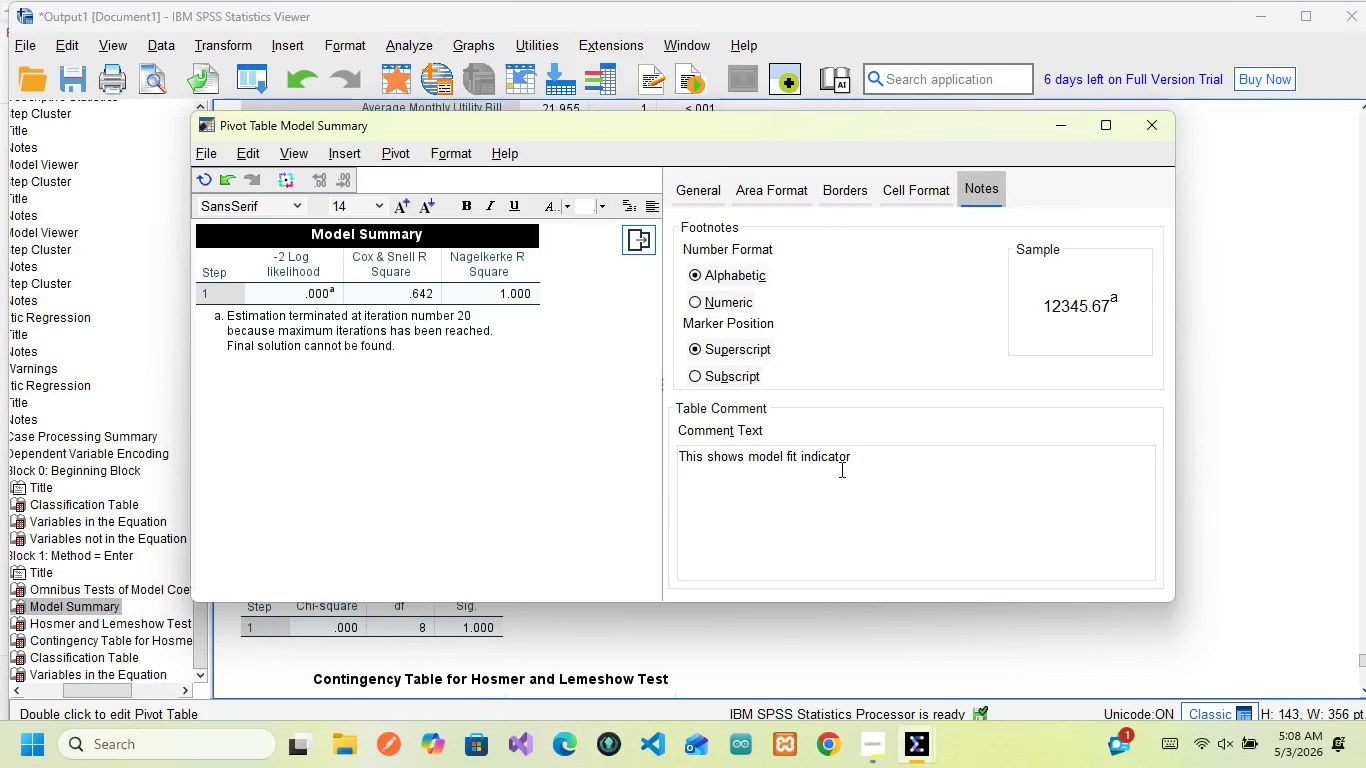 
key(Backspace)
type(s like cox and snell )
 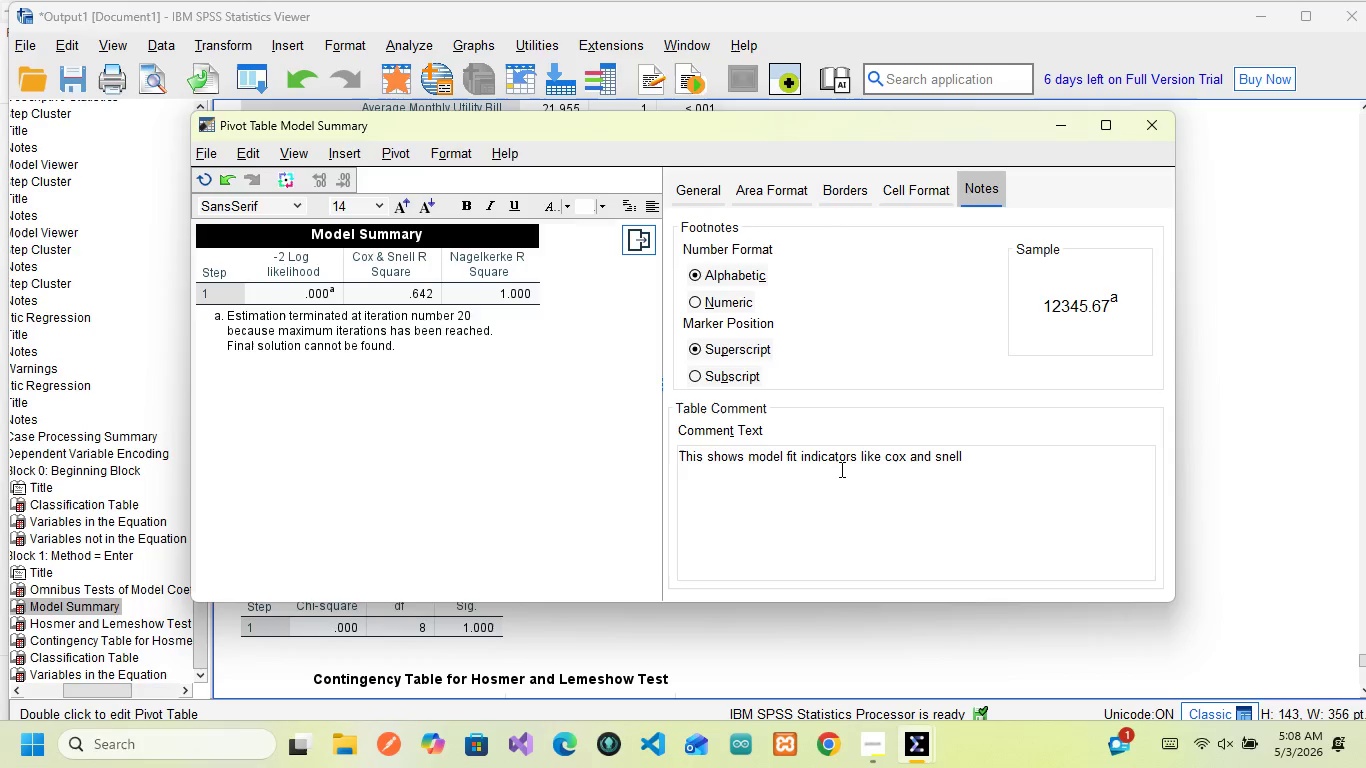 
type(with nagelkerke)
 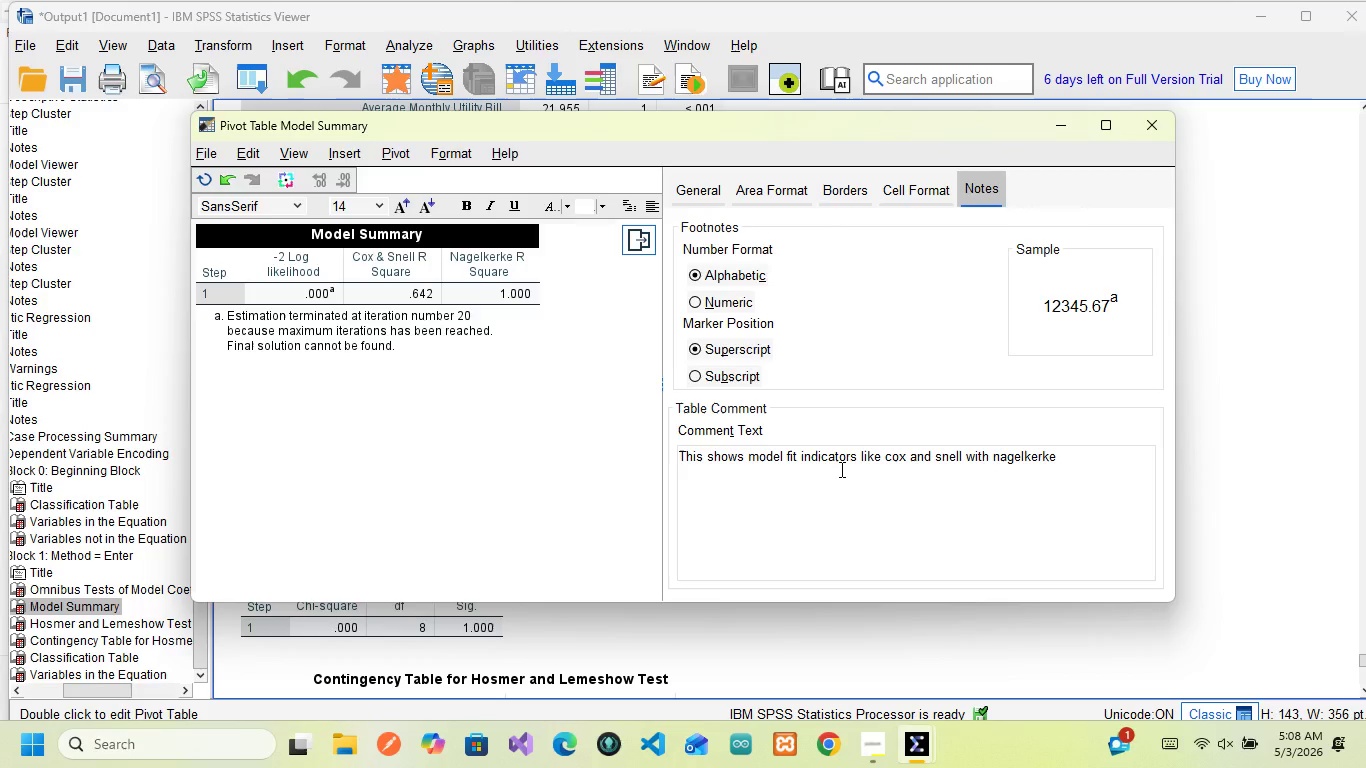 
type( suggesting a very strong fit but note there's a warning)
 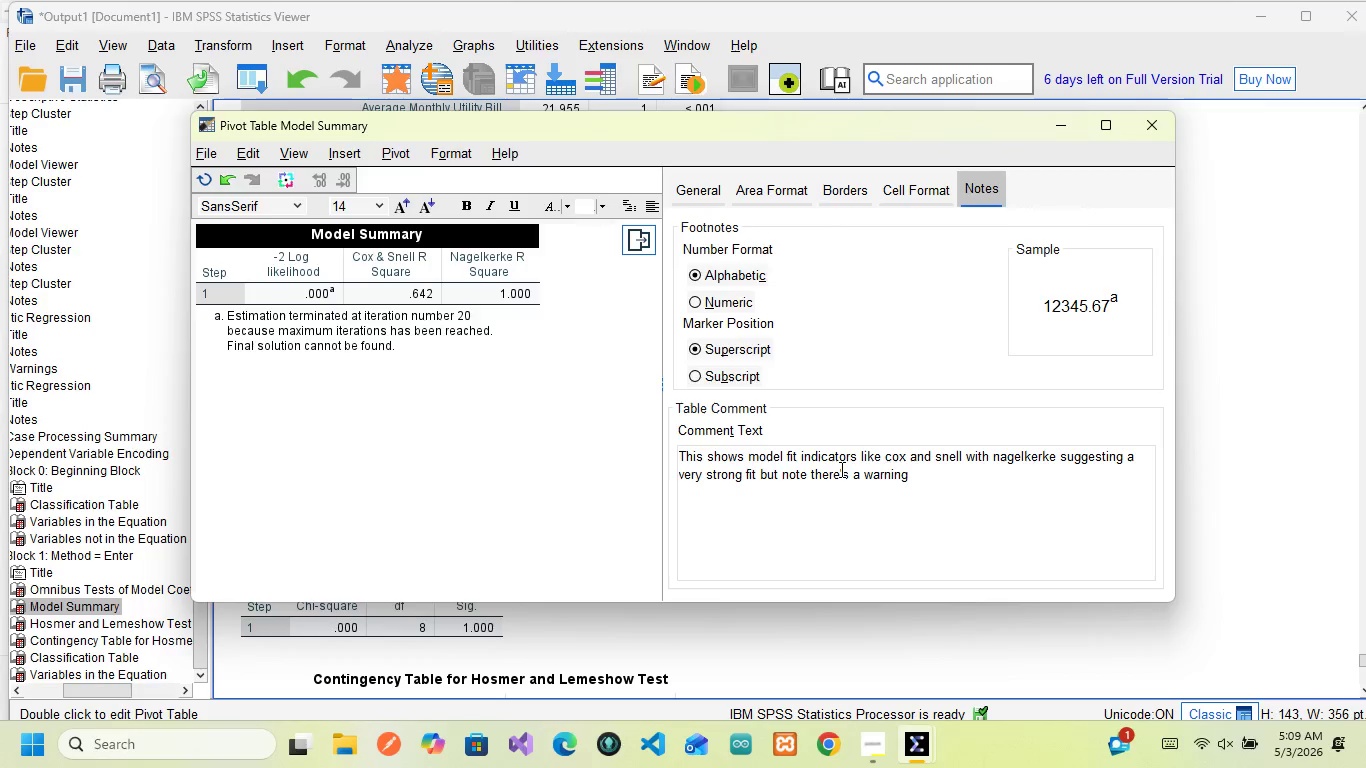 
type( about convergence)
 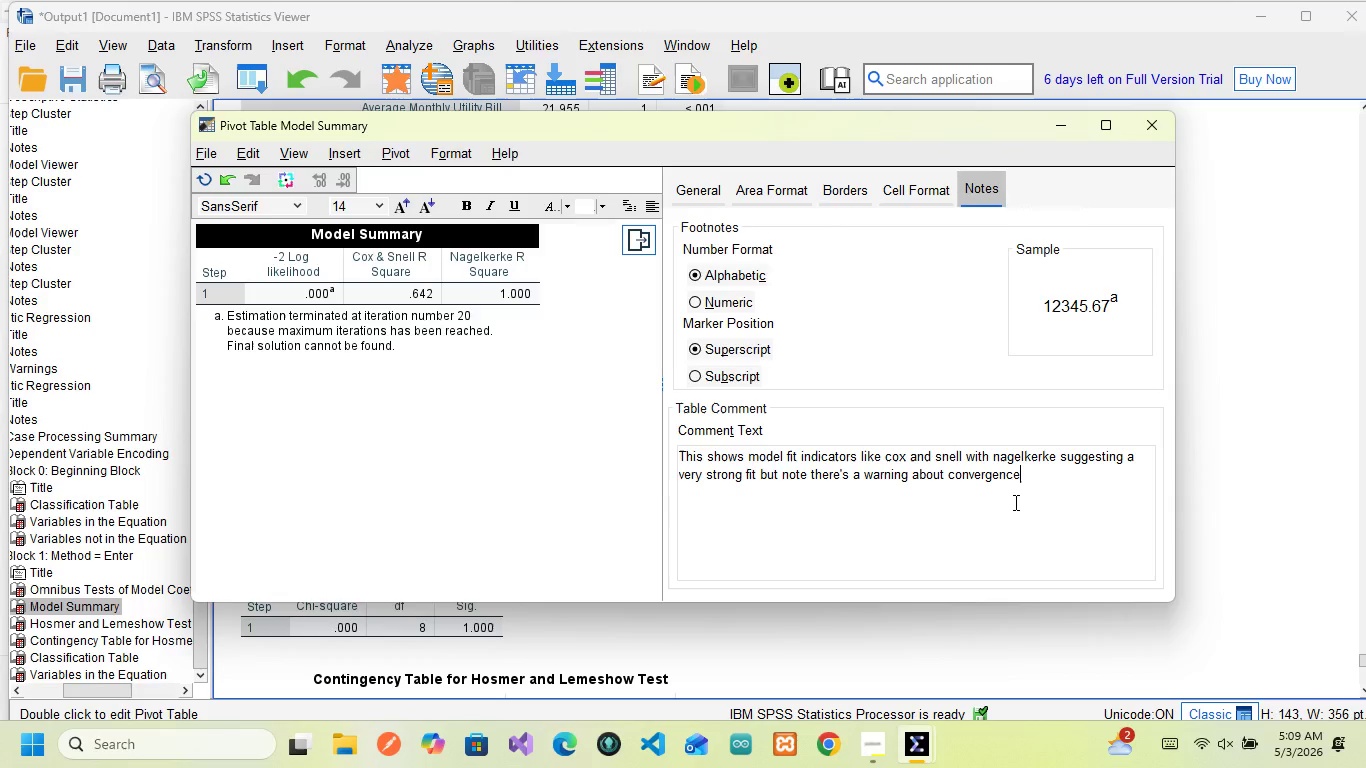 
wait(8.41)
 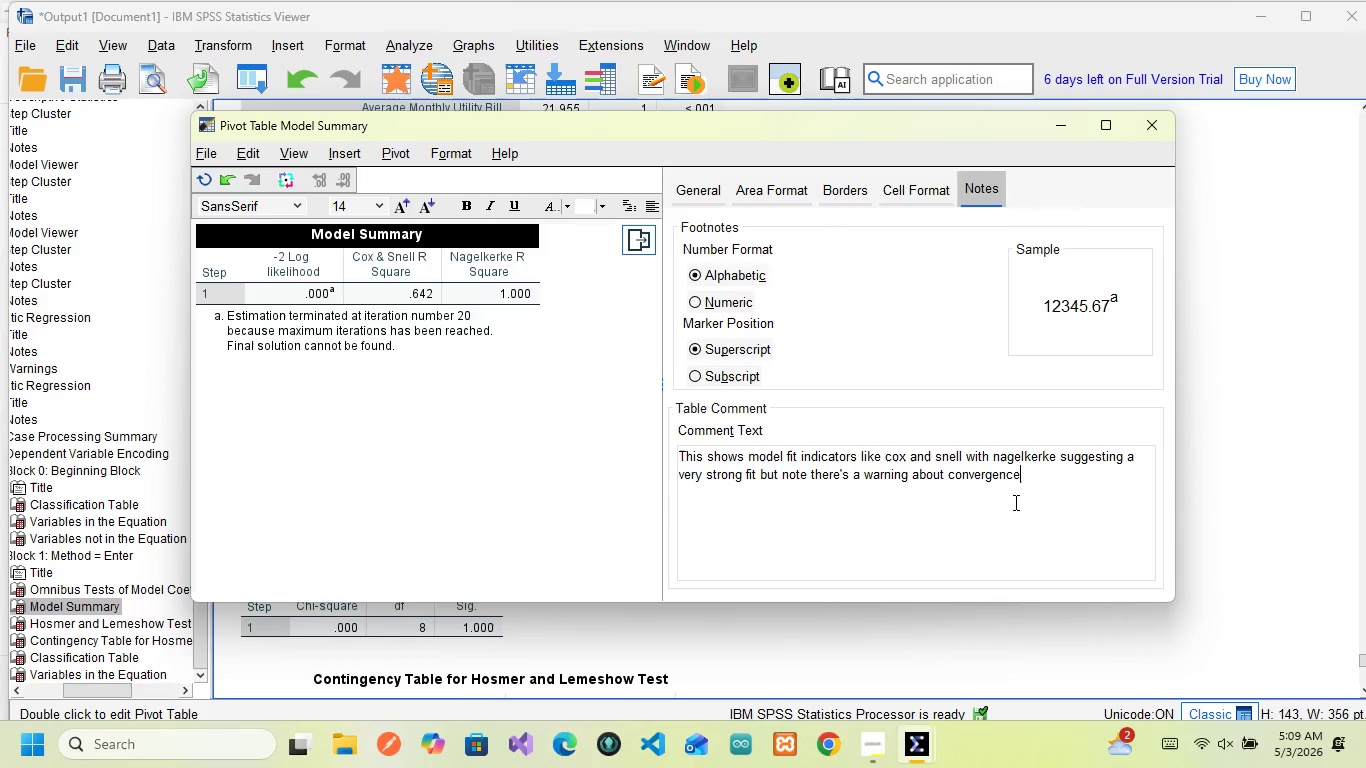 
hold_key(key=ShiftRight, duration=0.47)
 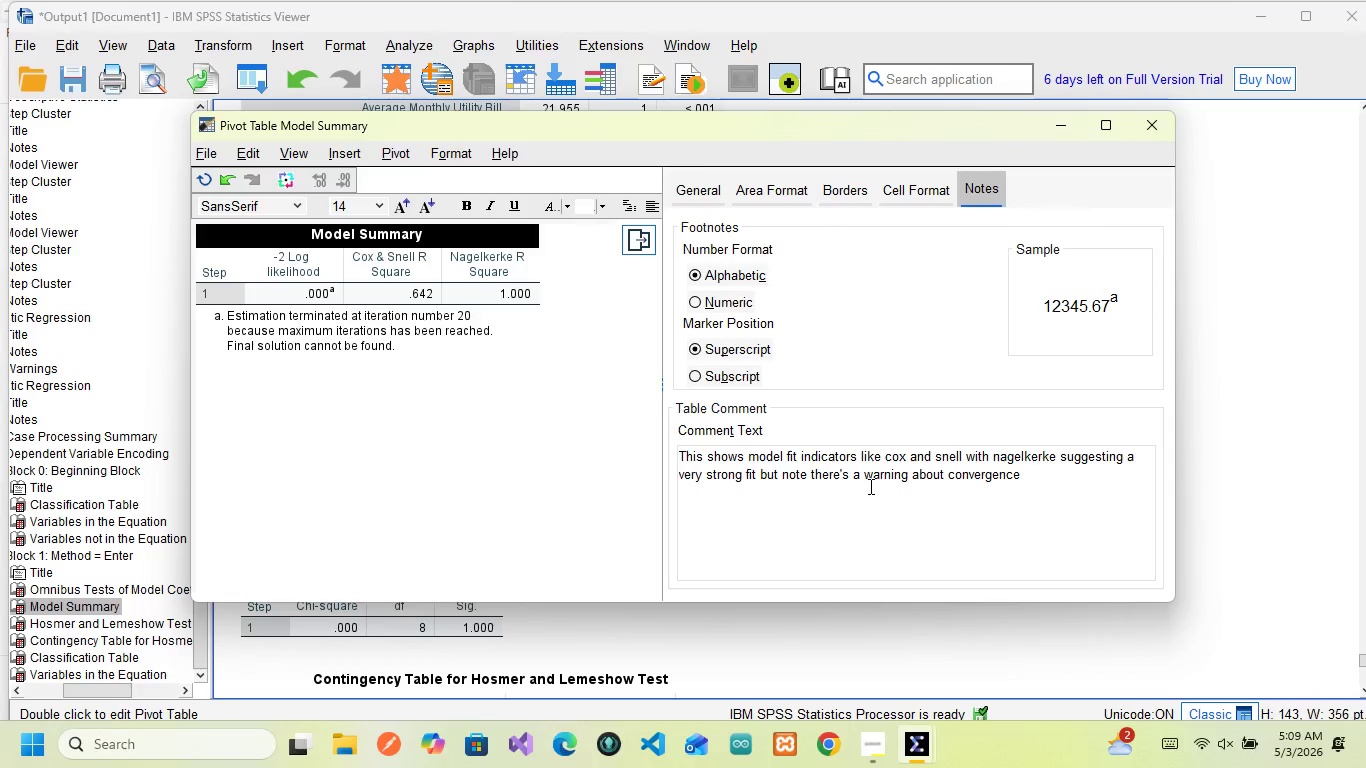 
key(Shift+ShiftRight)
 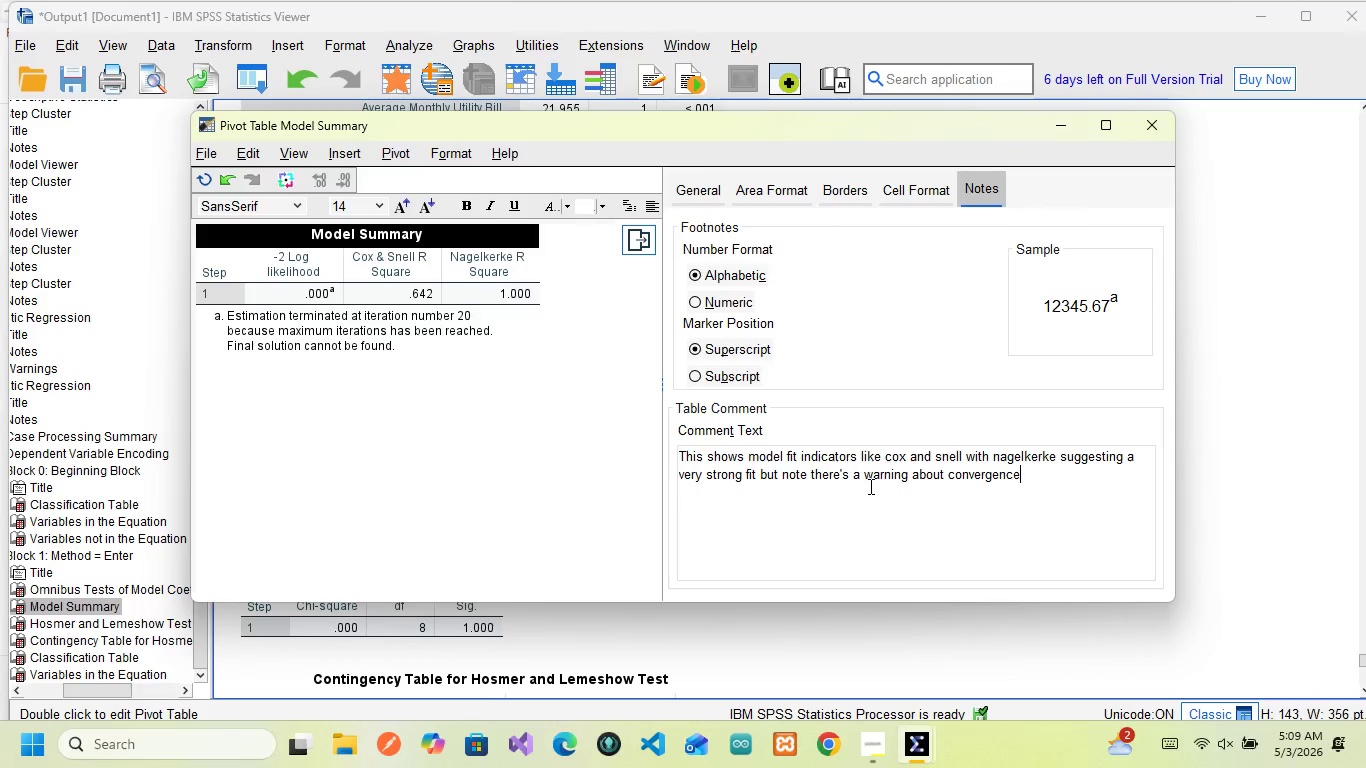 
key(Enter)
 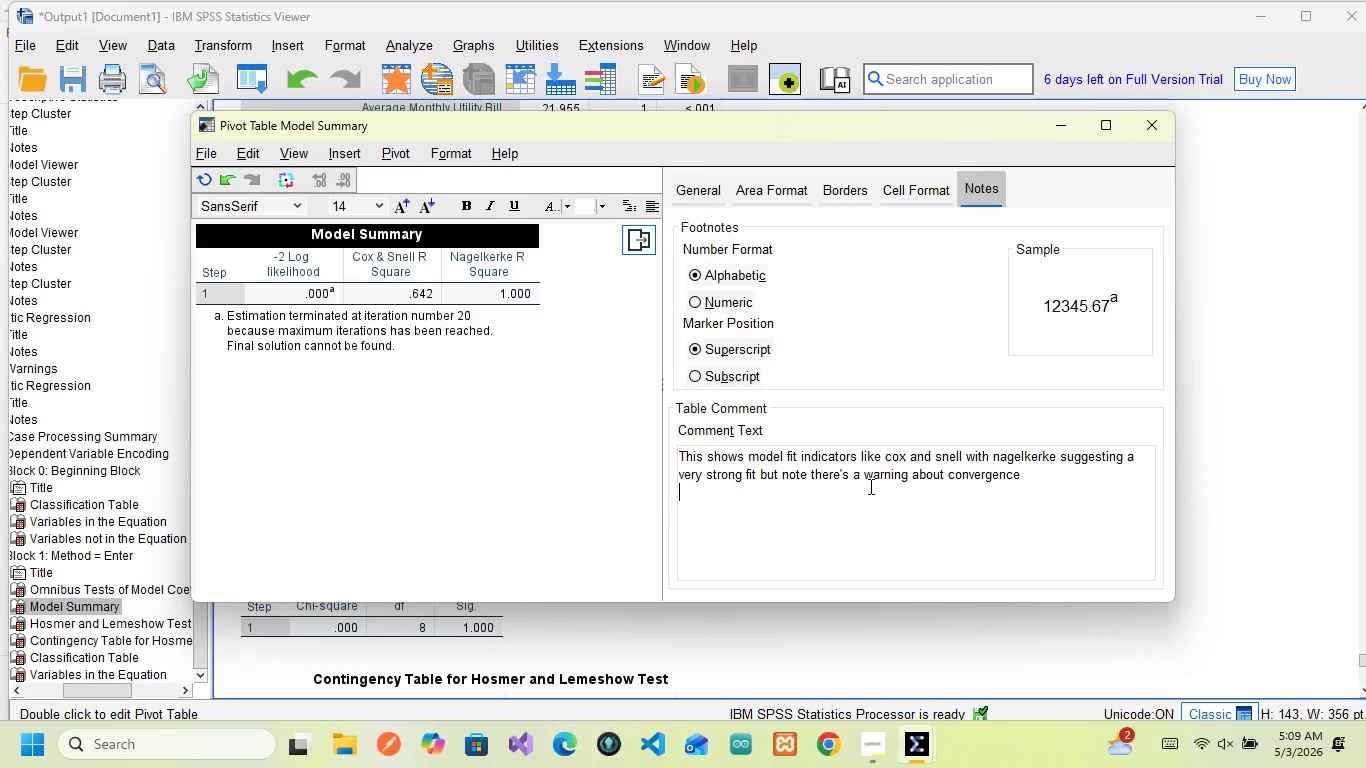 
type(on thw)
key(Backspace)
type(e wae)
key(Backspace)
type(rning )
 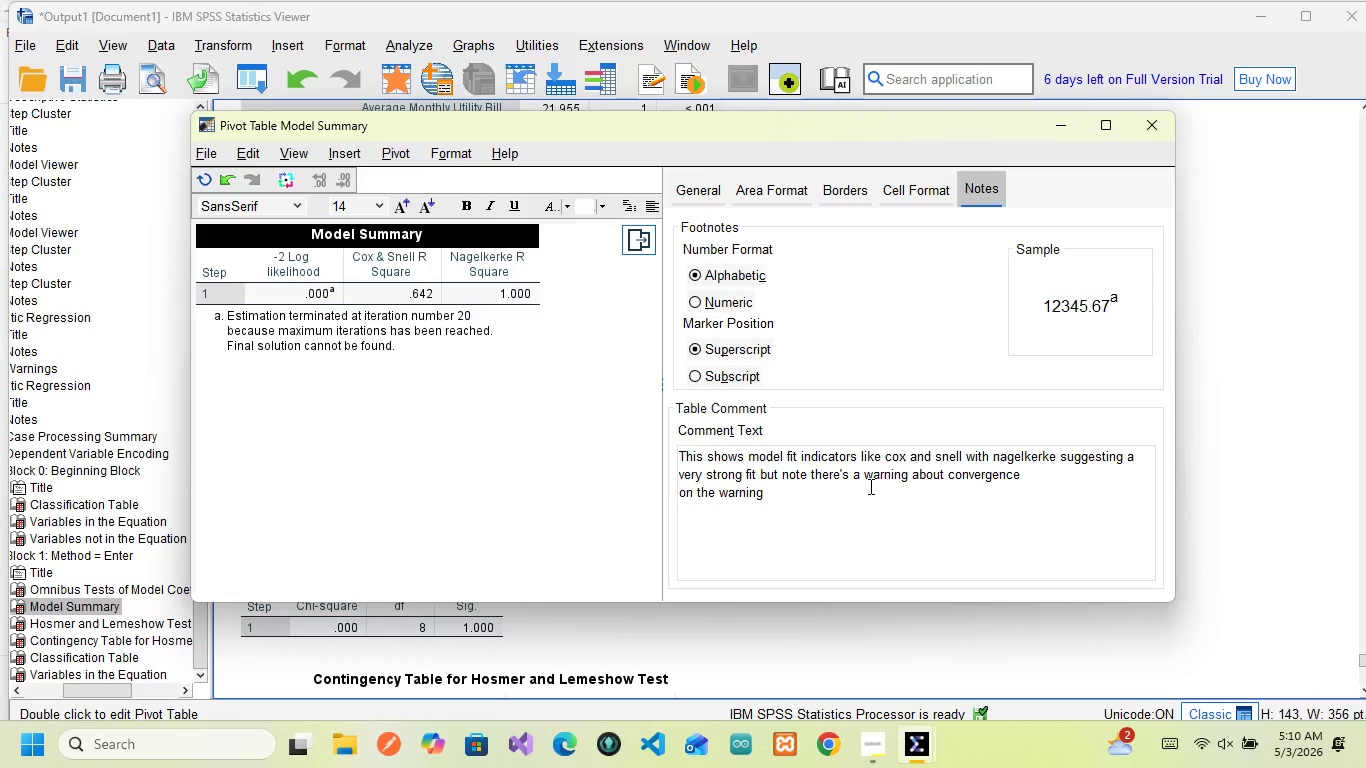 
wait(5.33)
 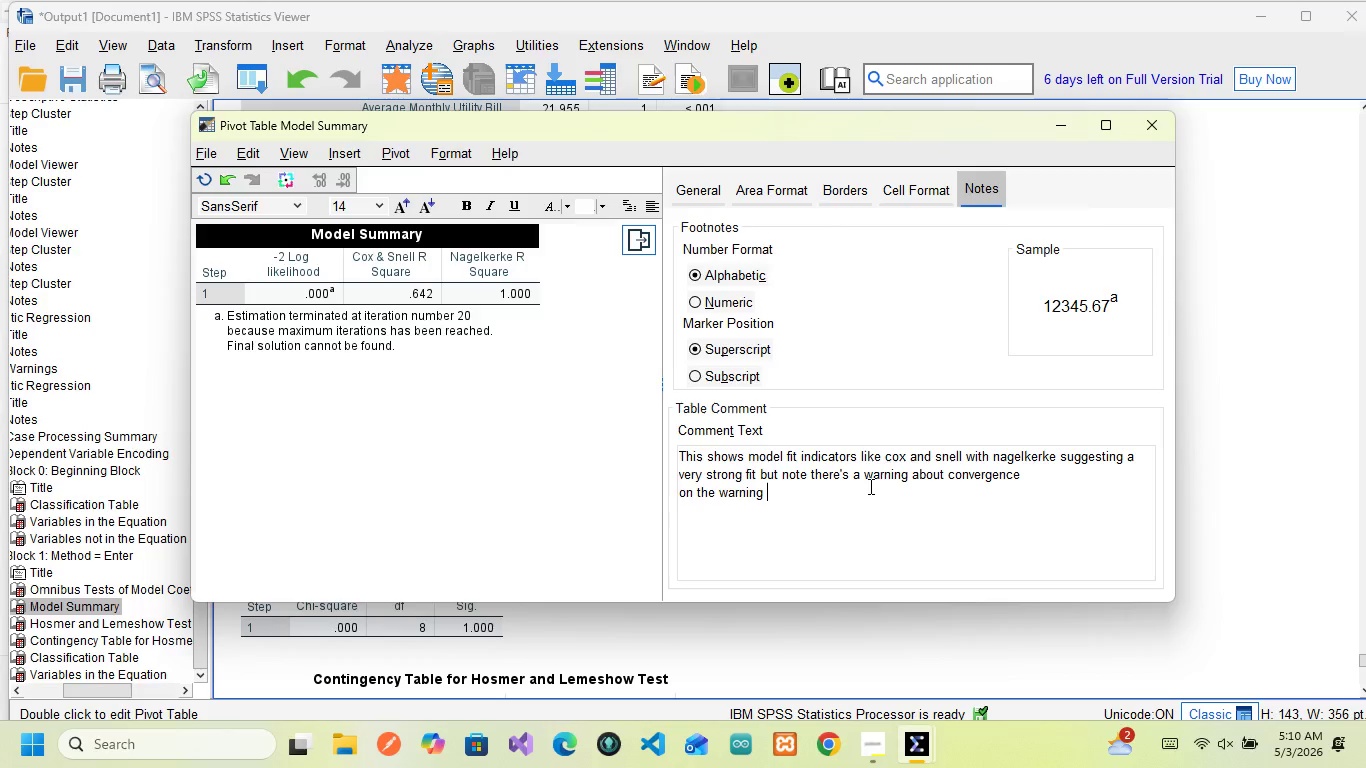 
type(the model didn)
key(Backspace)
type( not fully converge)
 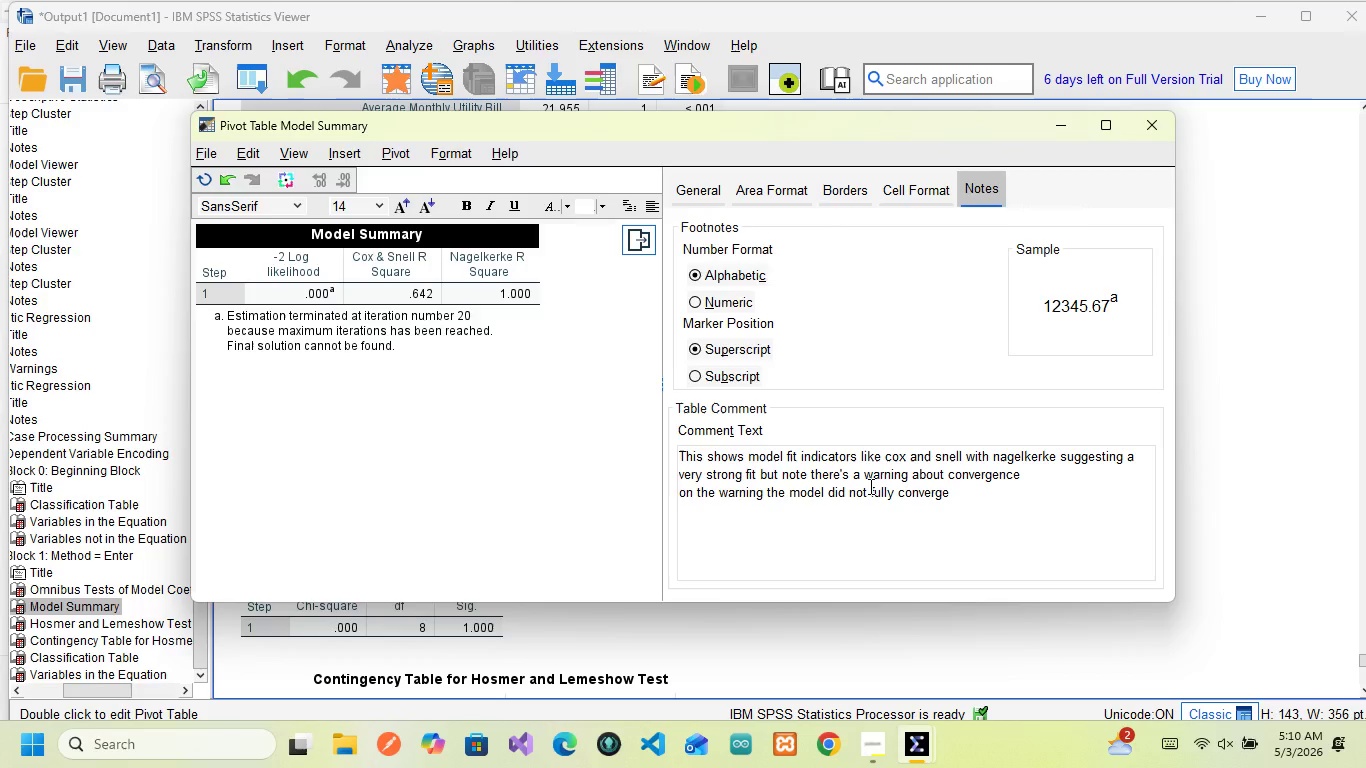 
wait(5.12)
 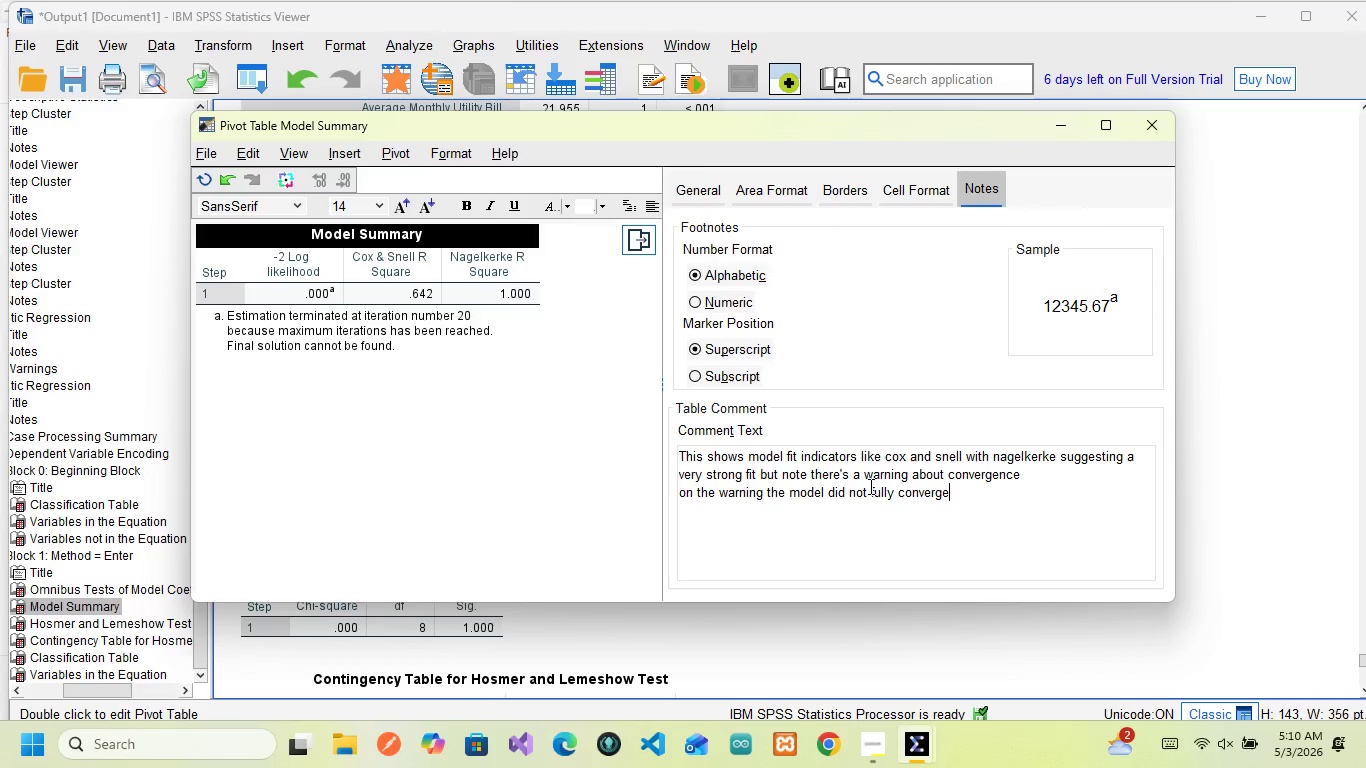 
key(Space)
 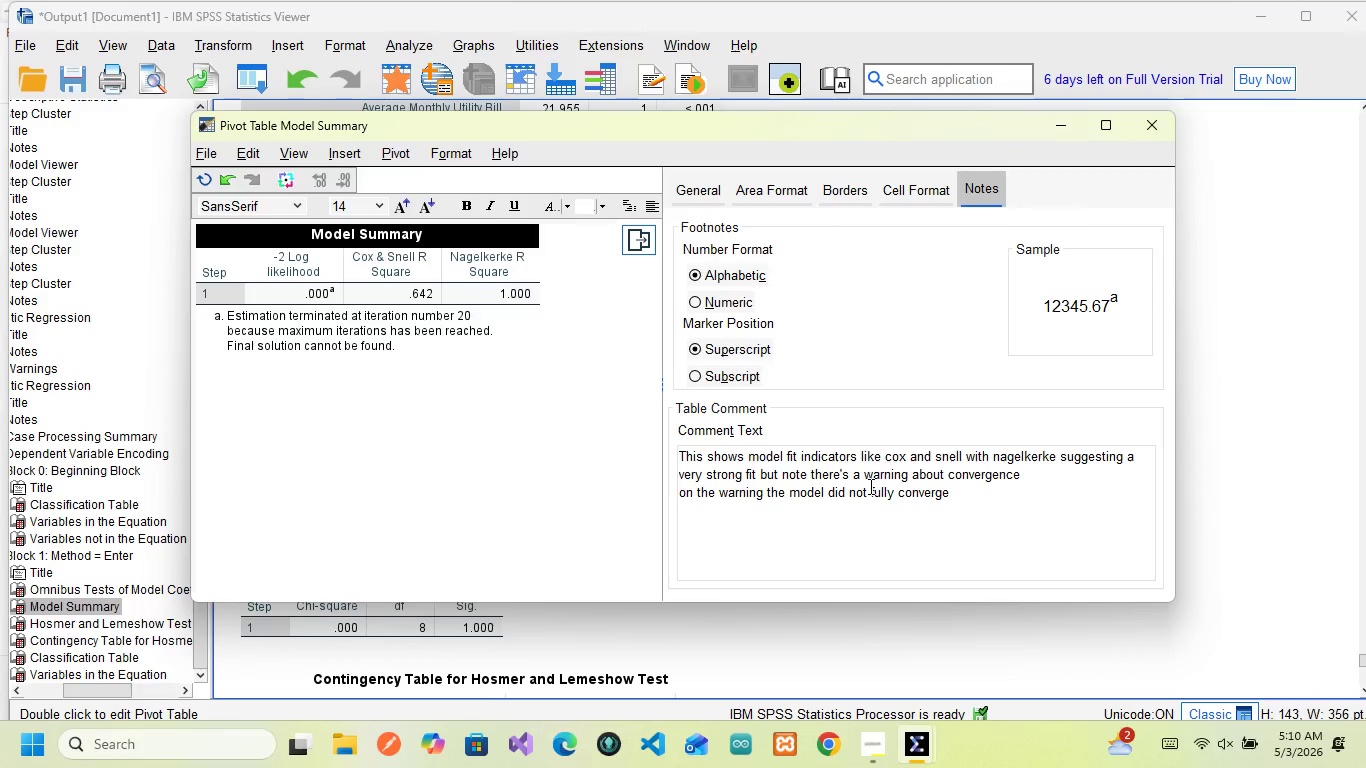 
key(Backspace)
 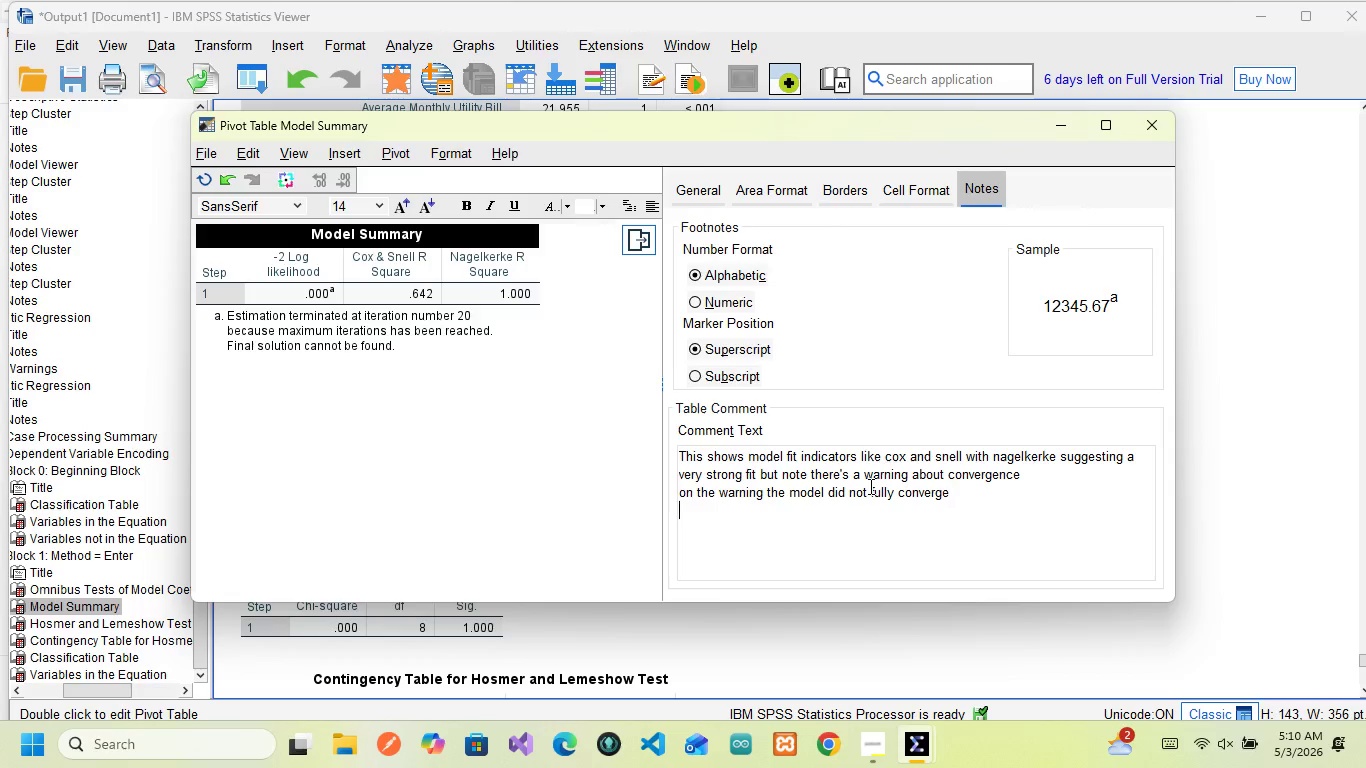 
key(Enter)
 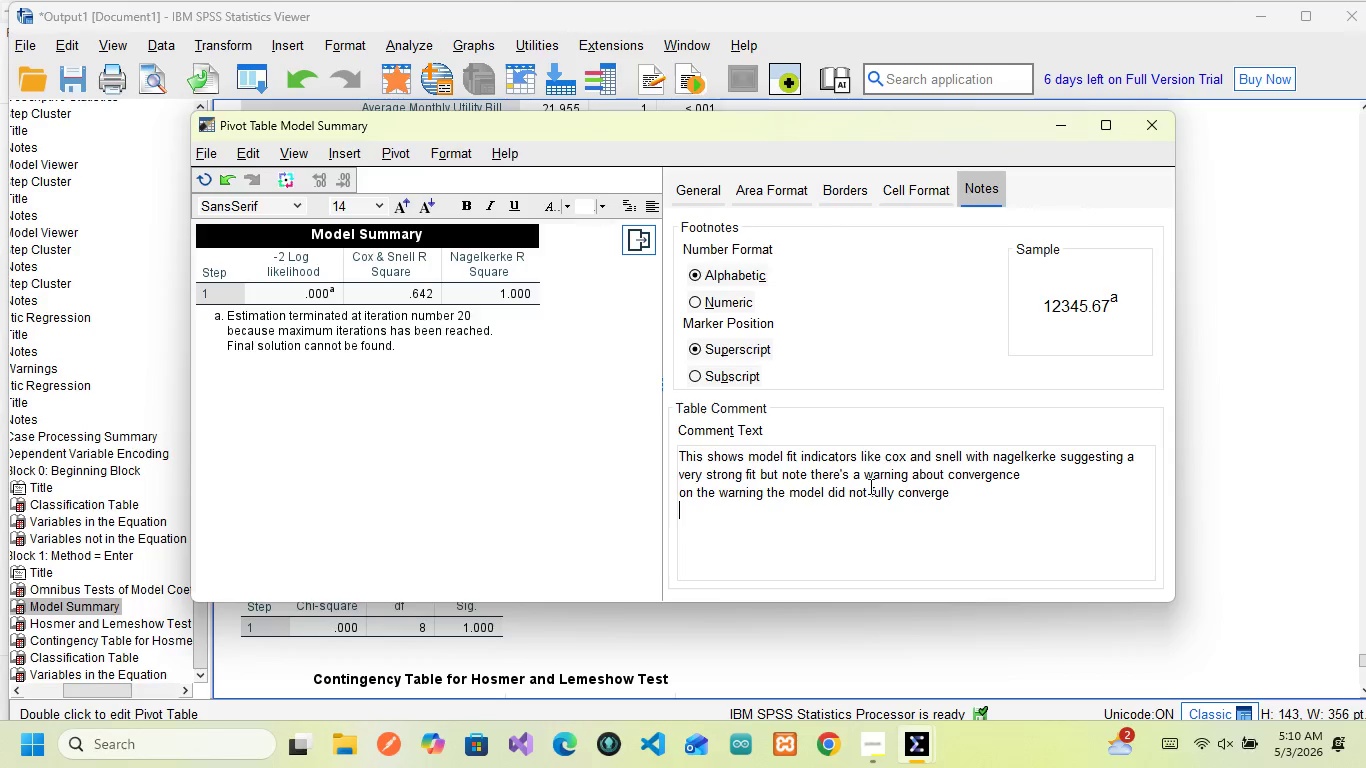 
type(()
key(Backspace)
key(Backspace)
type(())
 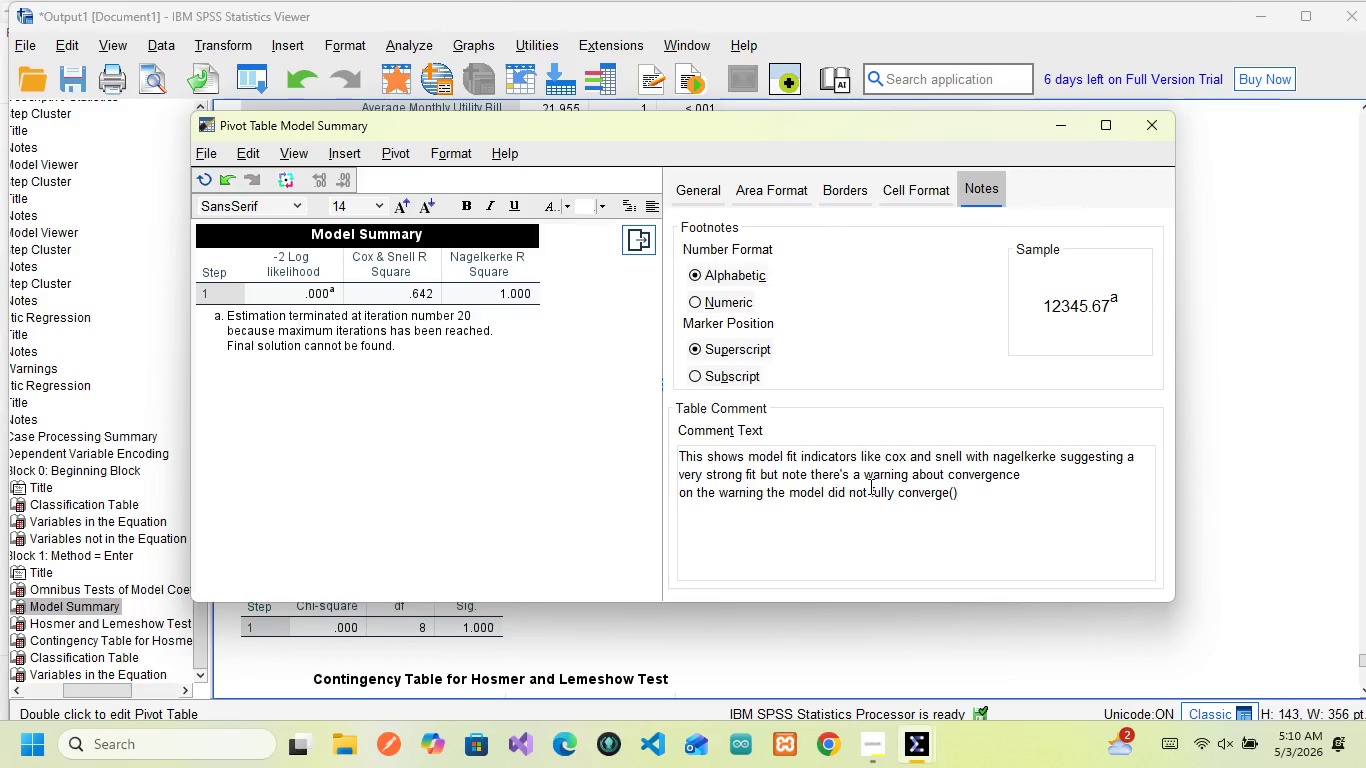 
key(ArrowLeft)
 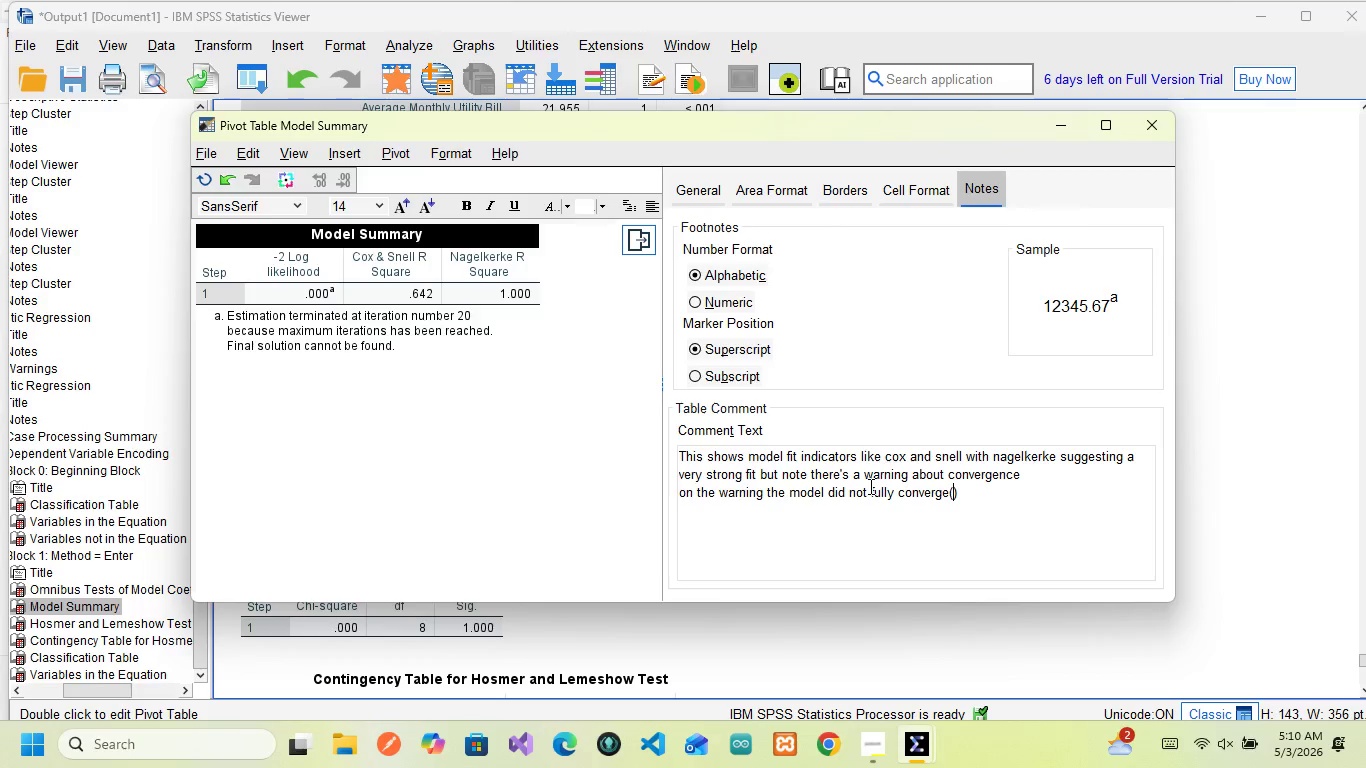 
wait(6.97)
 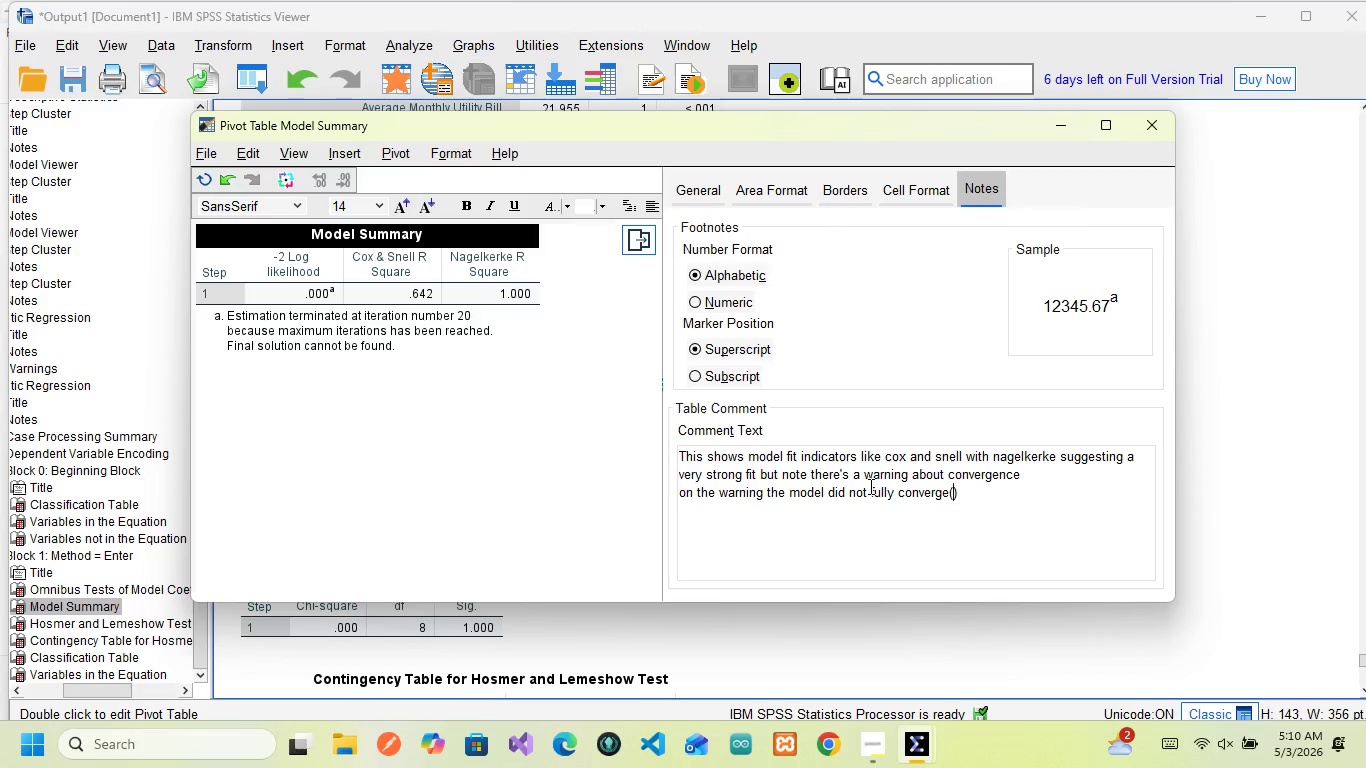 
type(max iteration re)
 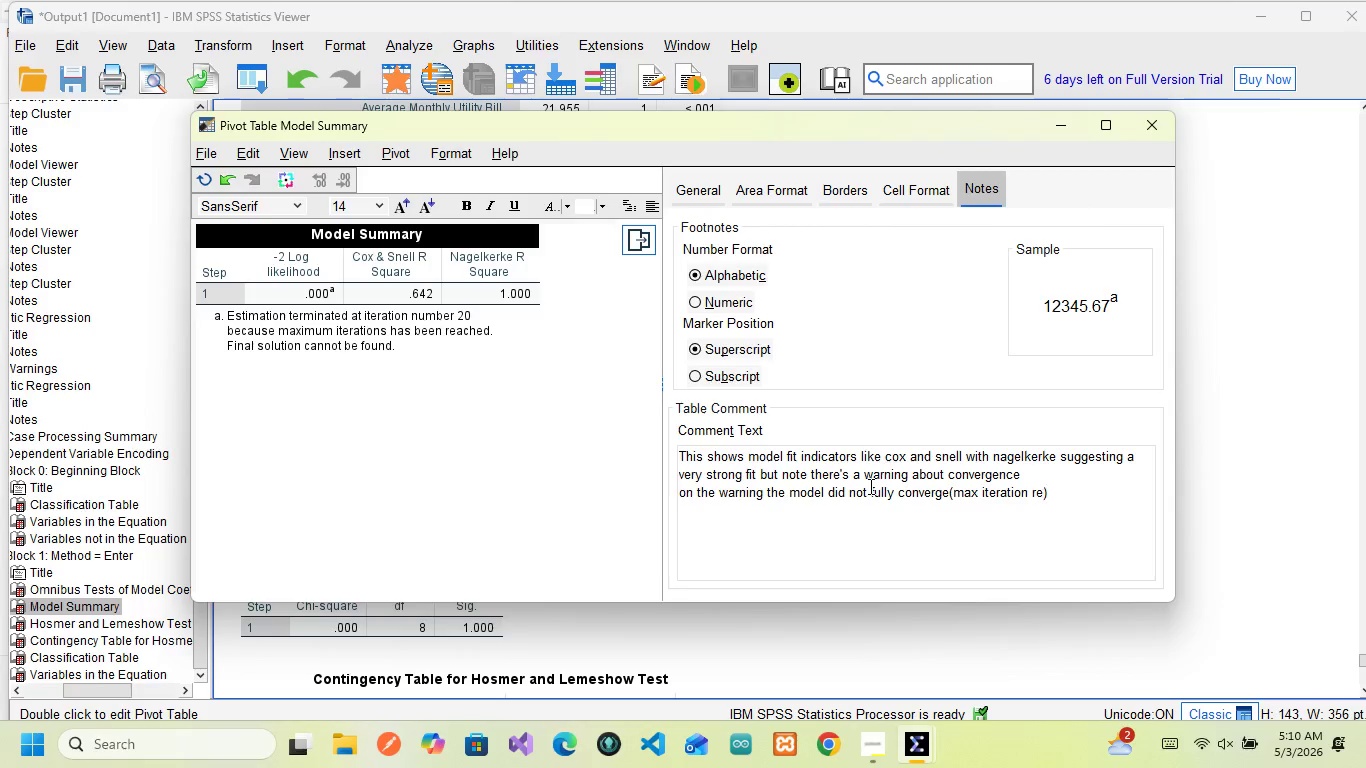 
type(ached )
key(Backspace)
 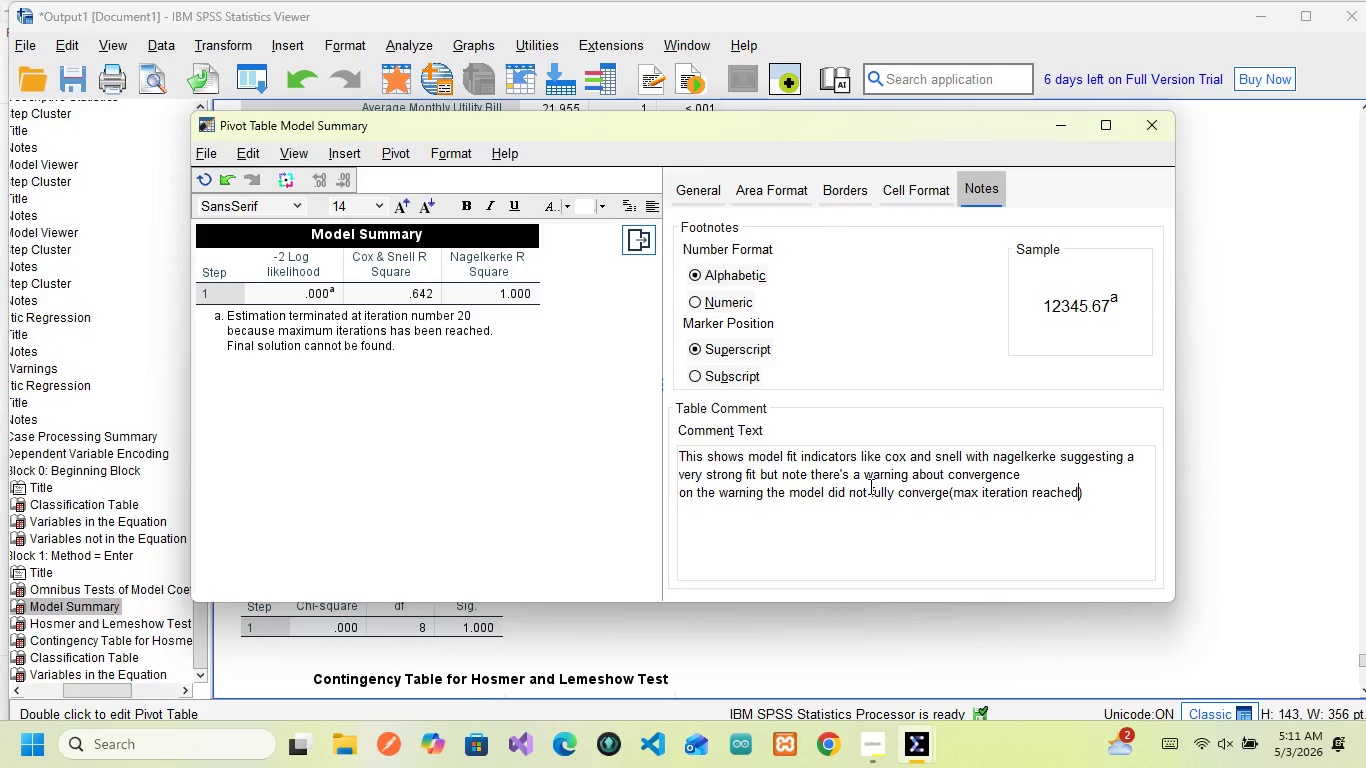 
key(ArrowRight)
 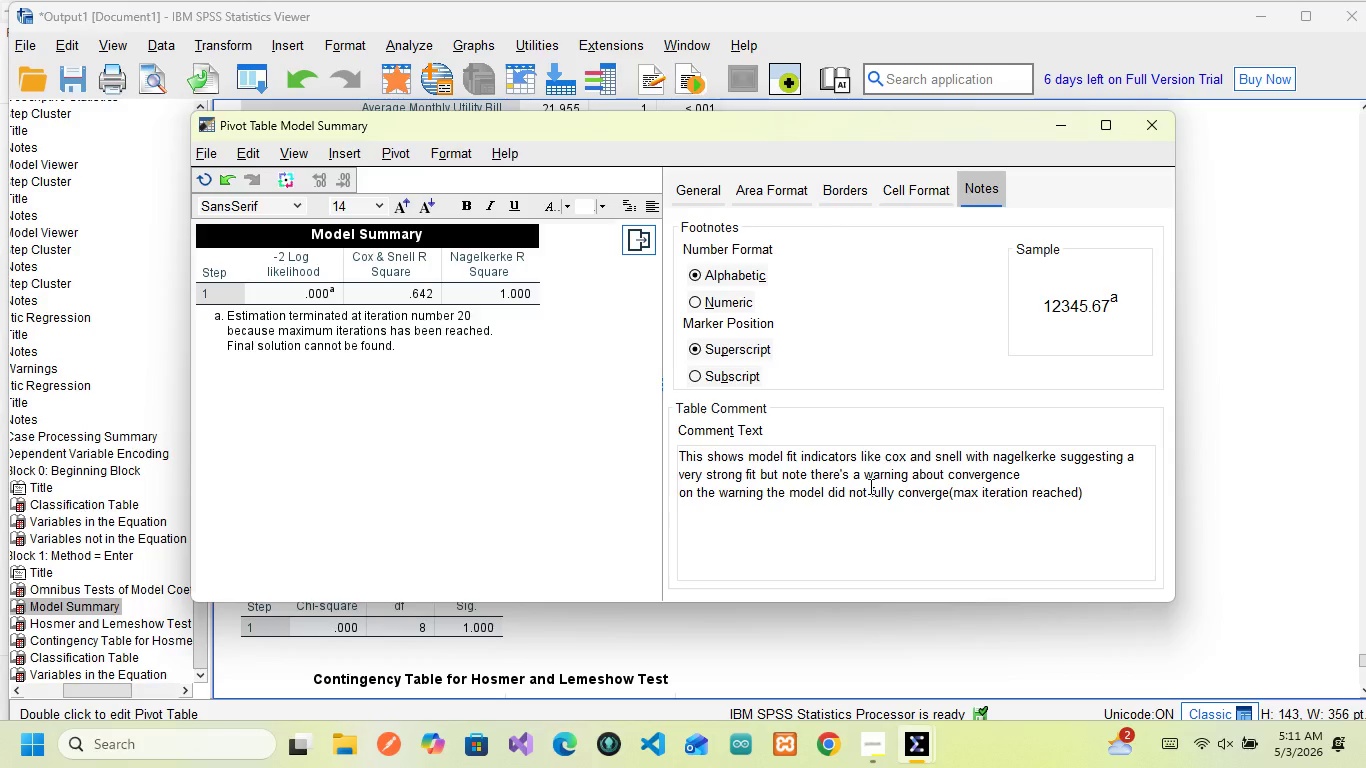 
key(Comma)
 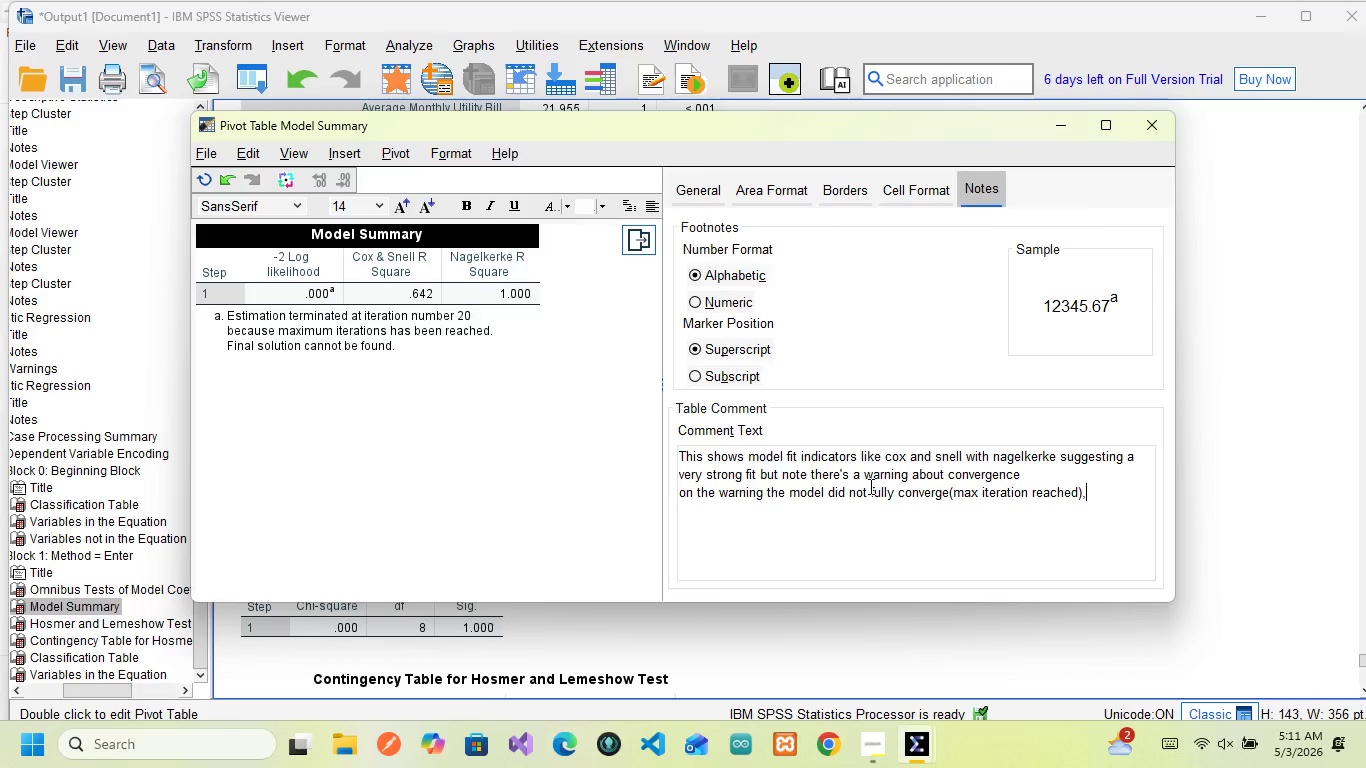 
key(Space)
 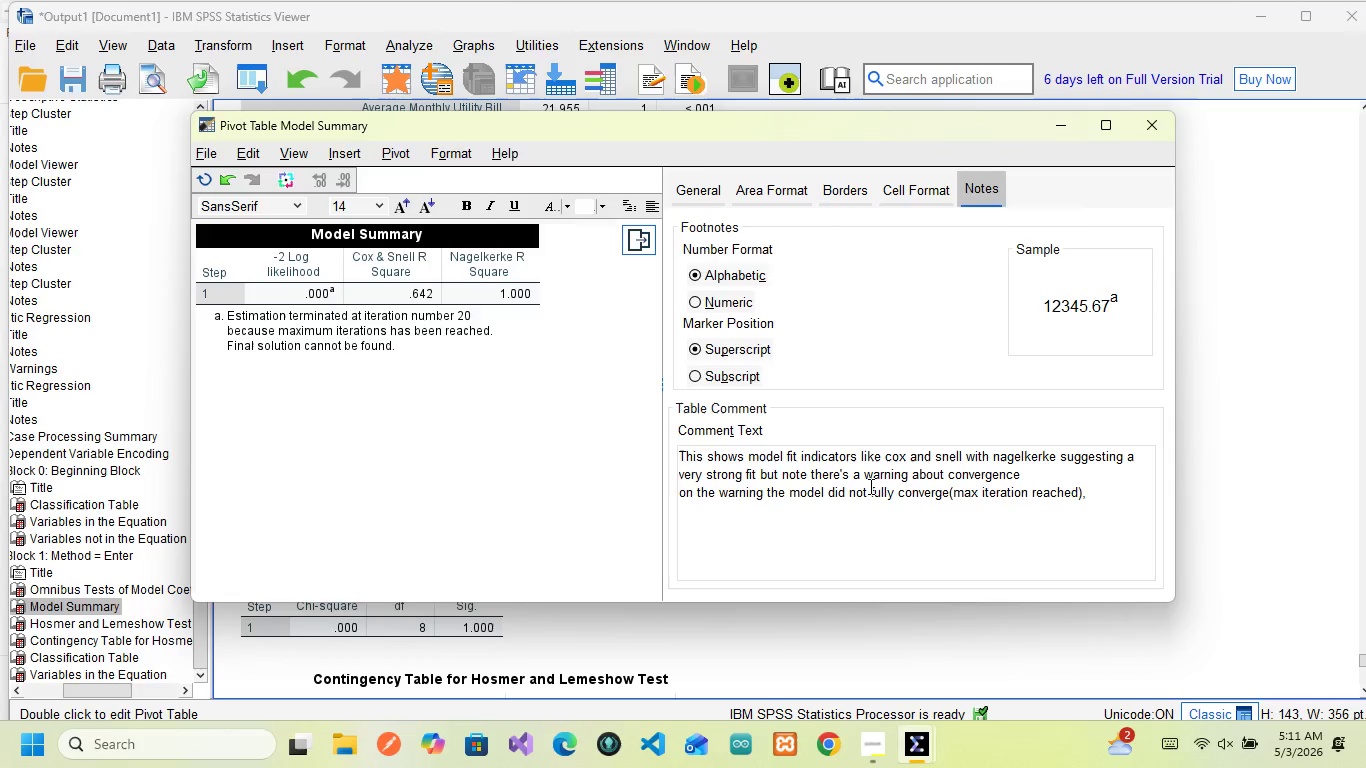 
wait(6.38)
 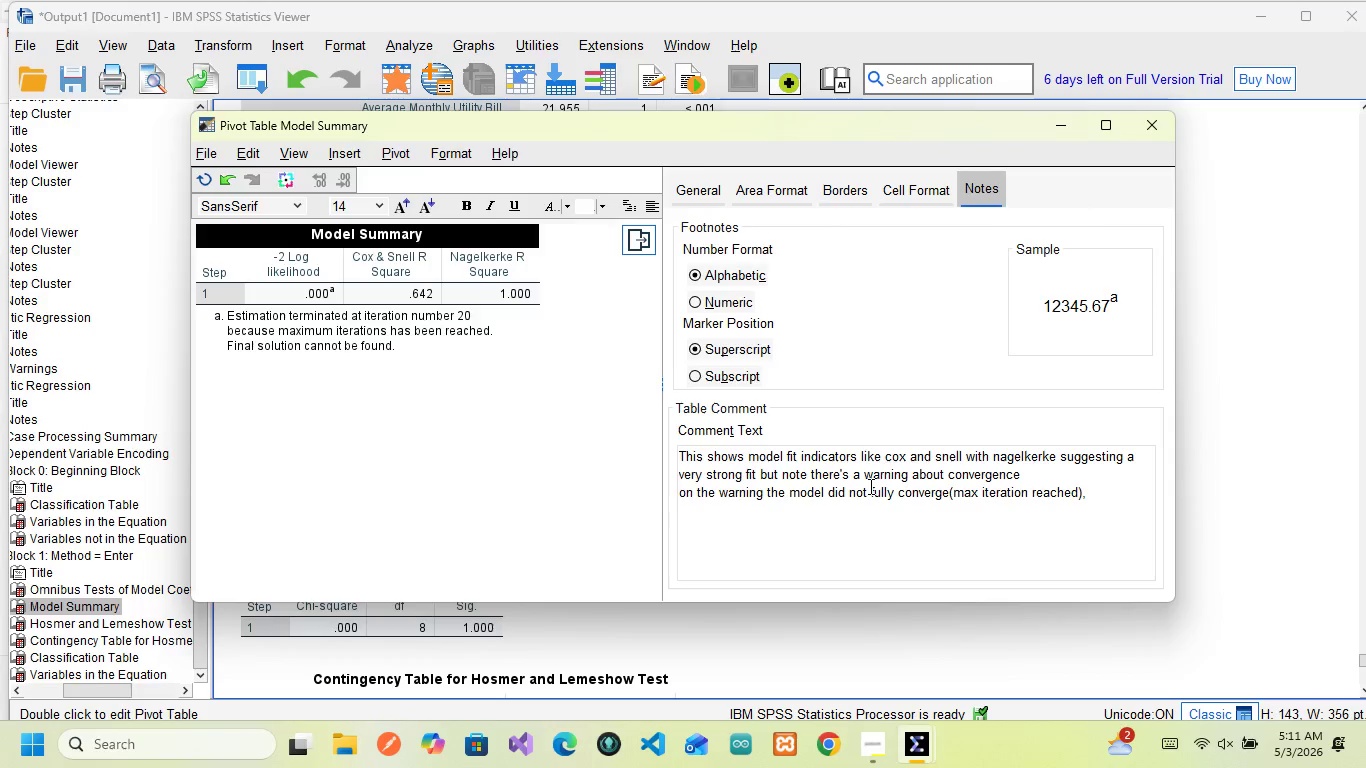 
type(so results may not be fully rel)
 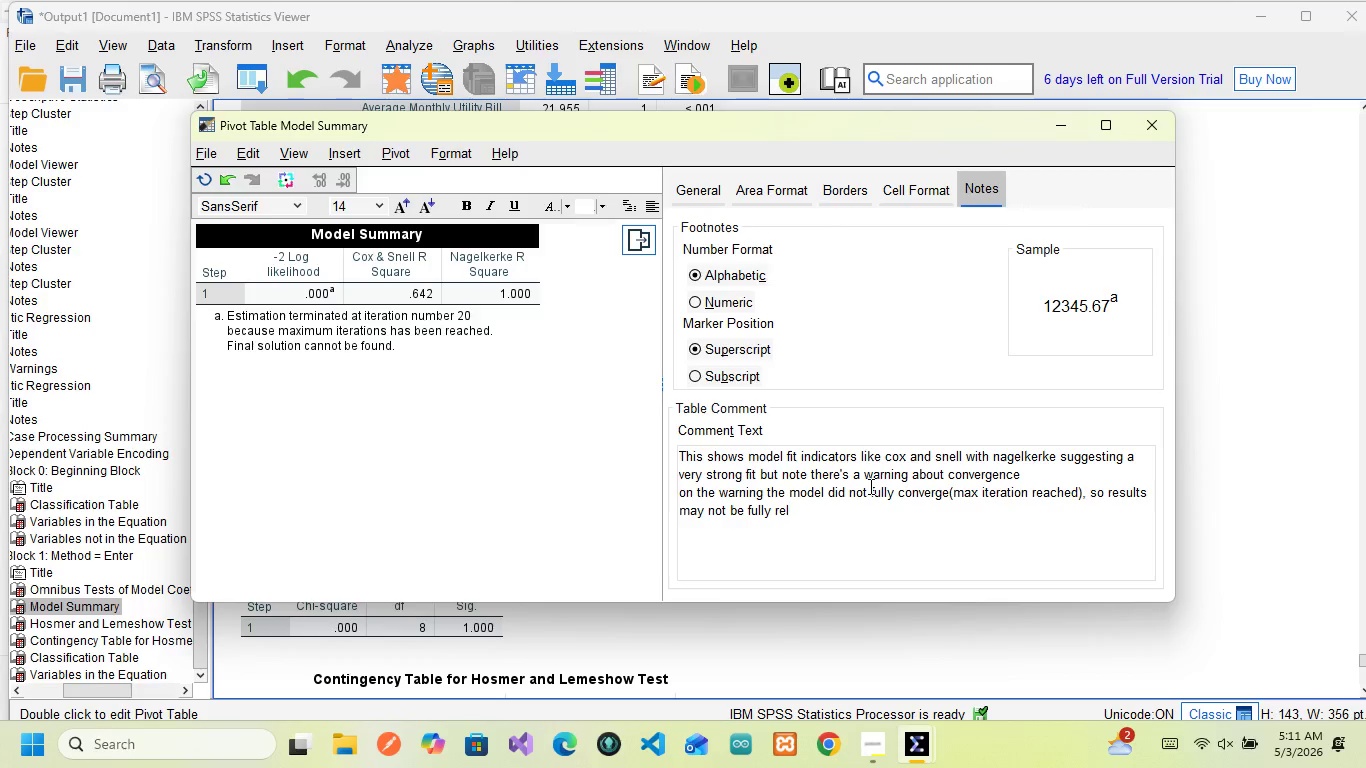 
type(iable)
 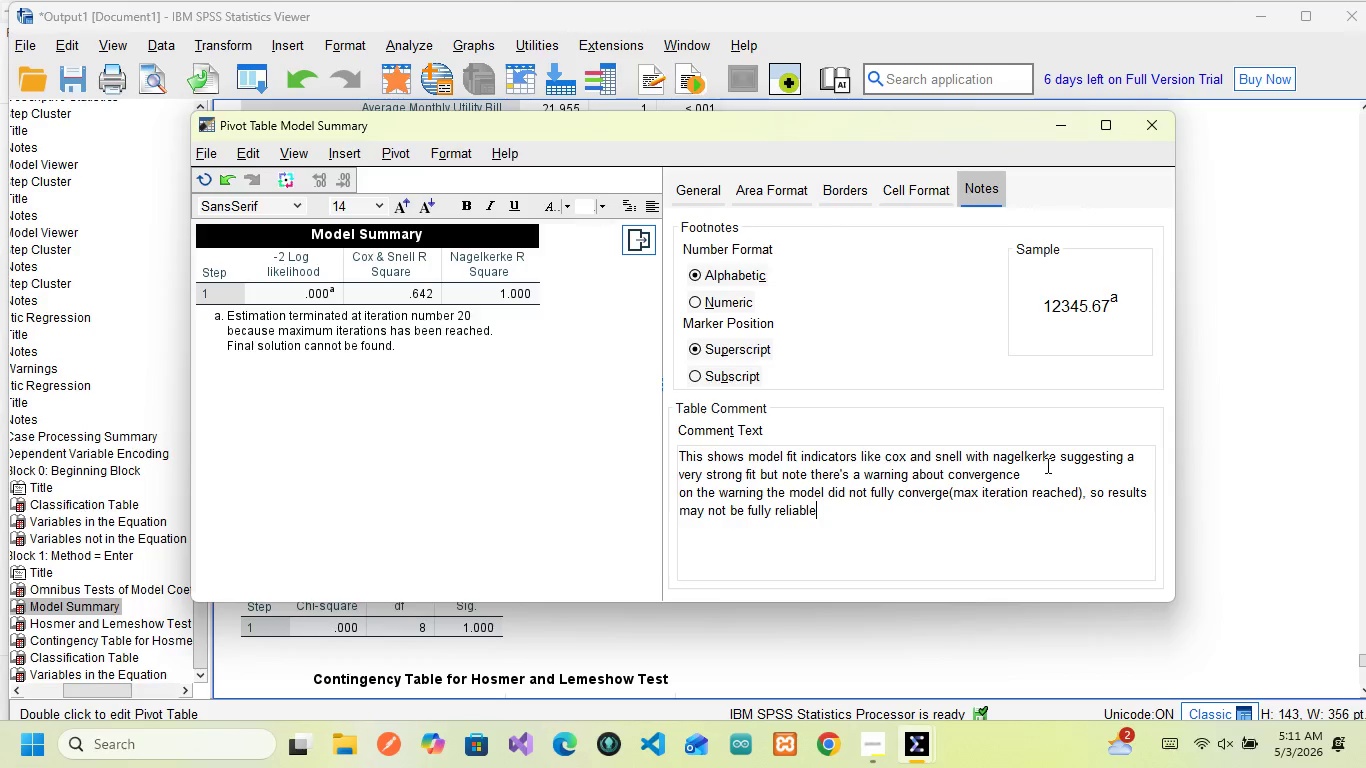 
left_click([1036, 477])
 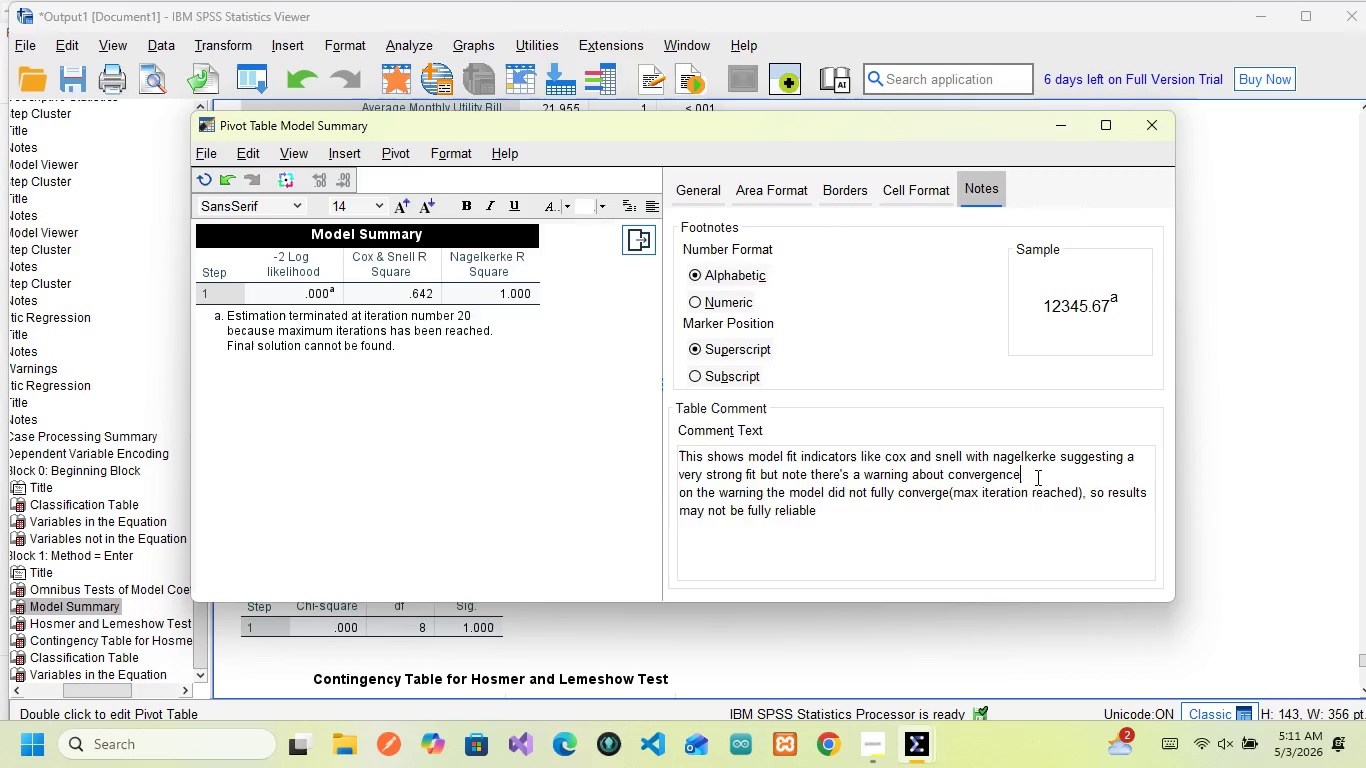 
key(Enter)
 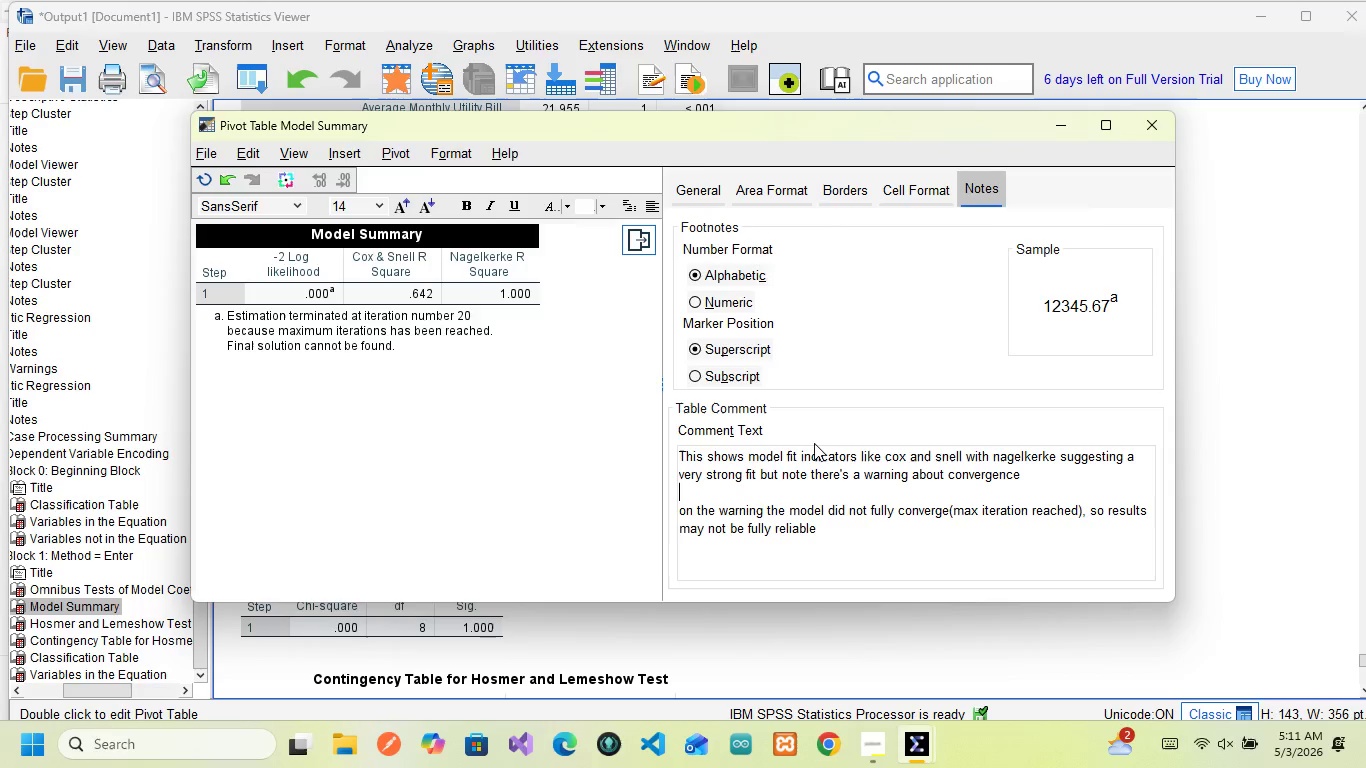 
left_click_drag(start_coordinate=[784, 452], to_coordinate=[856, 452])
 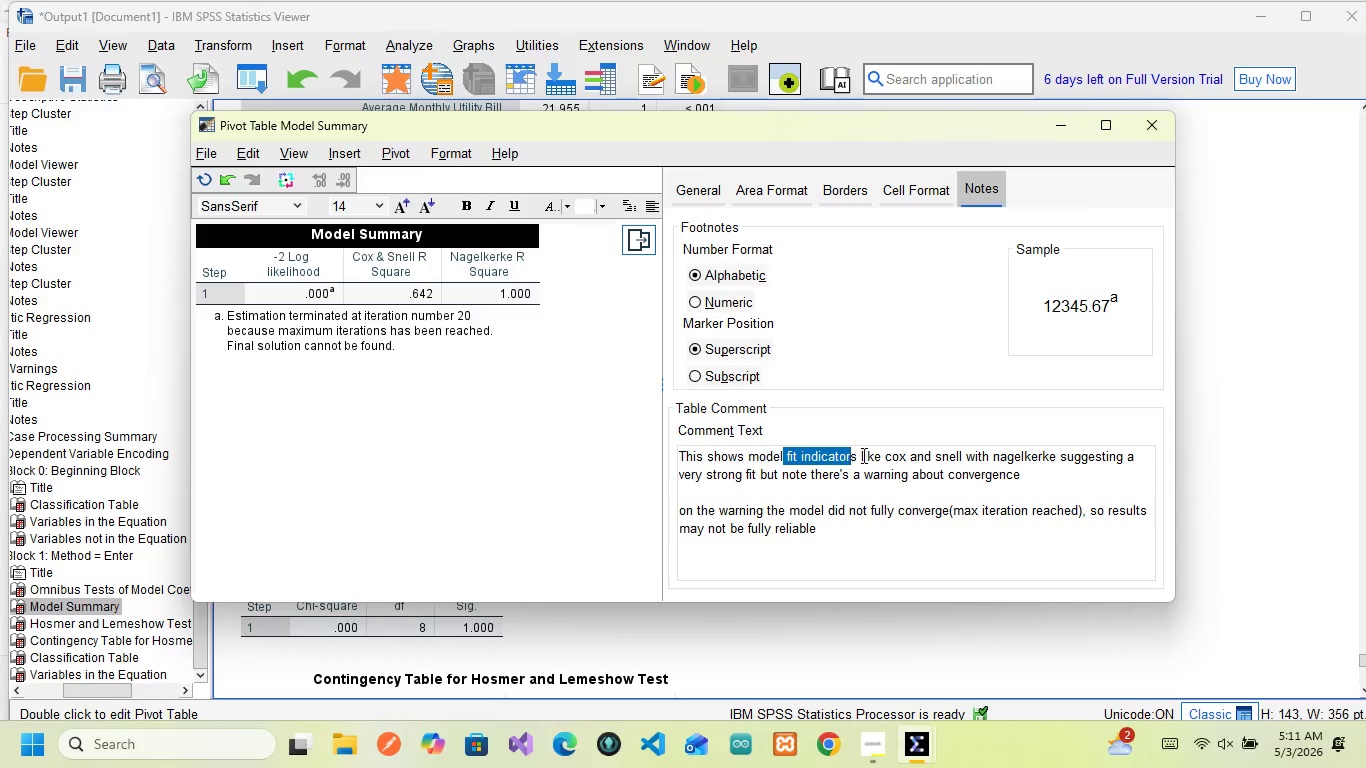 
left_click([871, 458])
 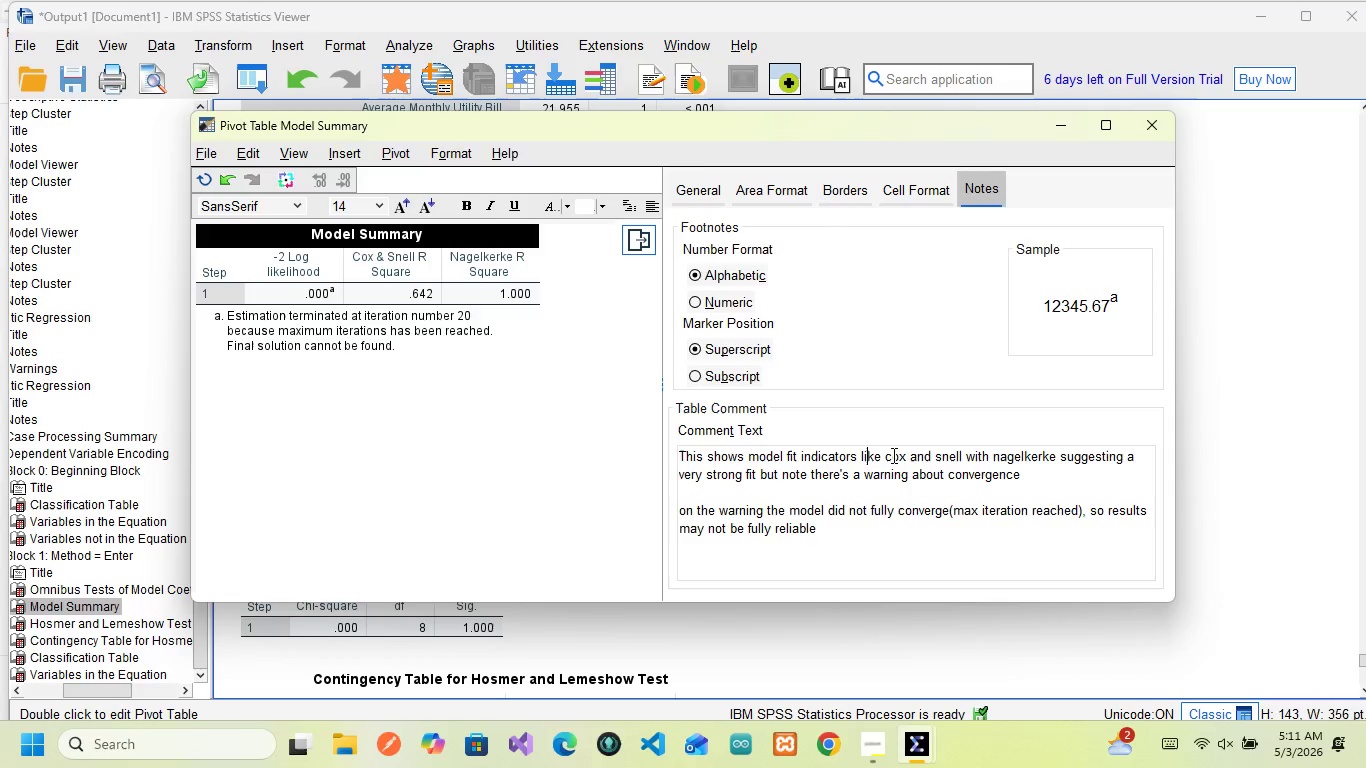 
double_click([899, 455])
 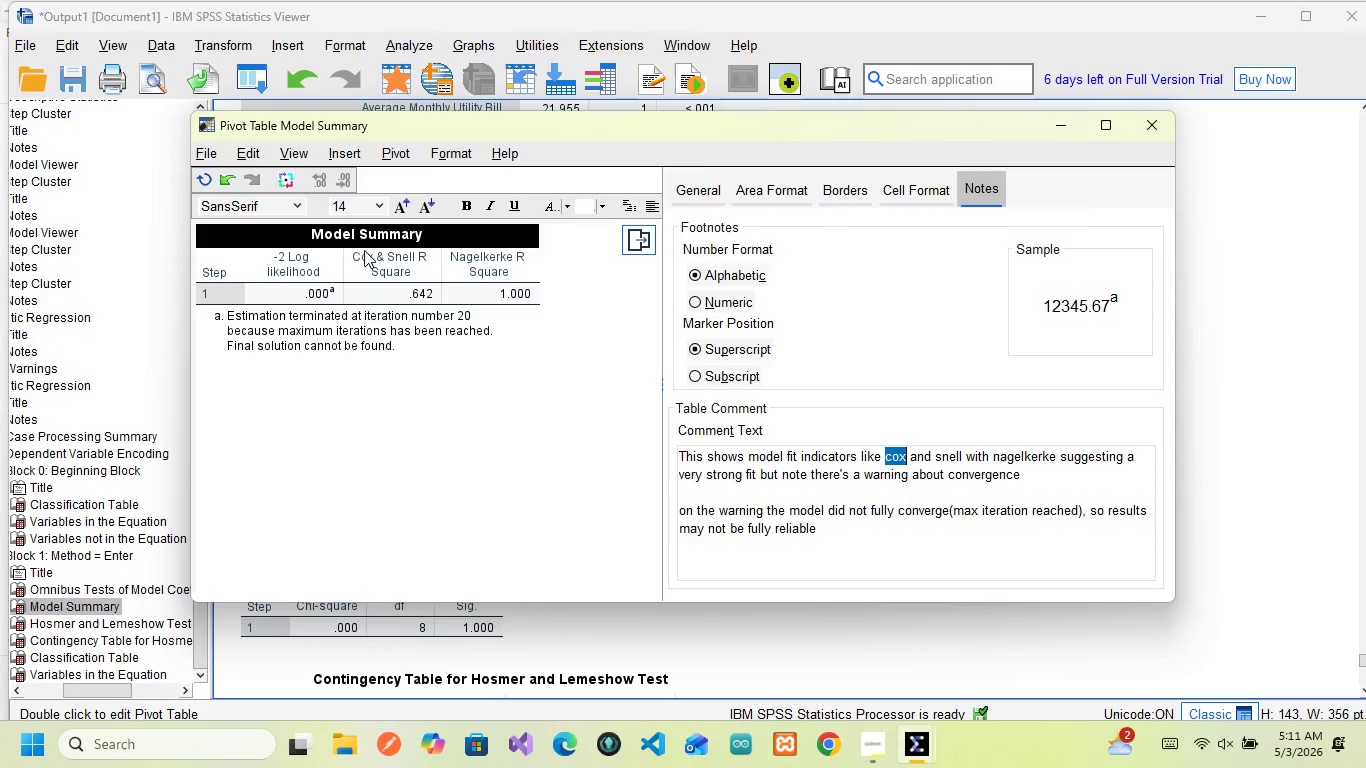 
left_click([912, 454])
 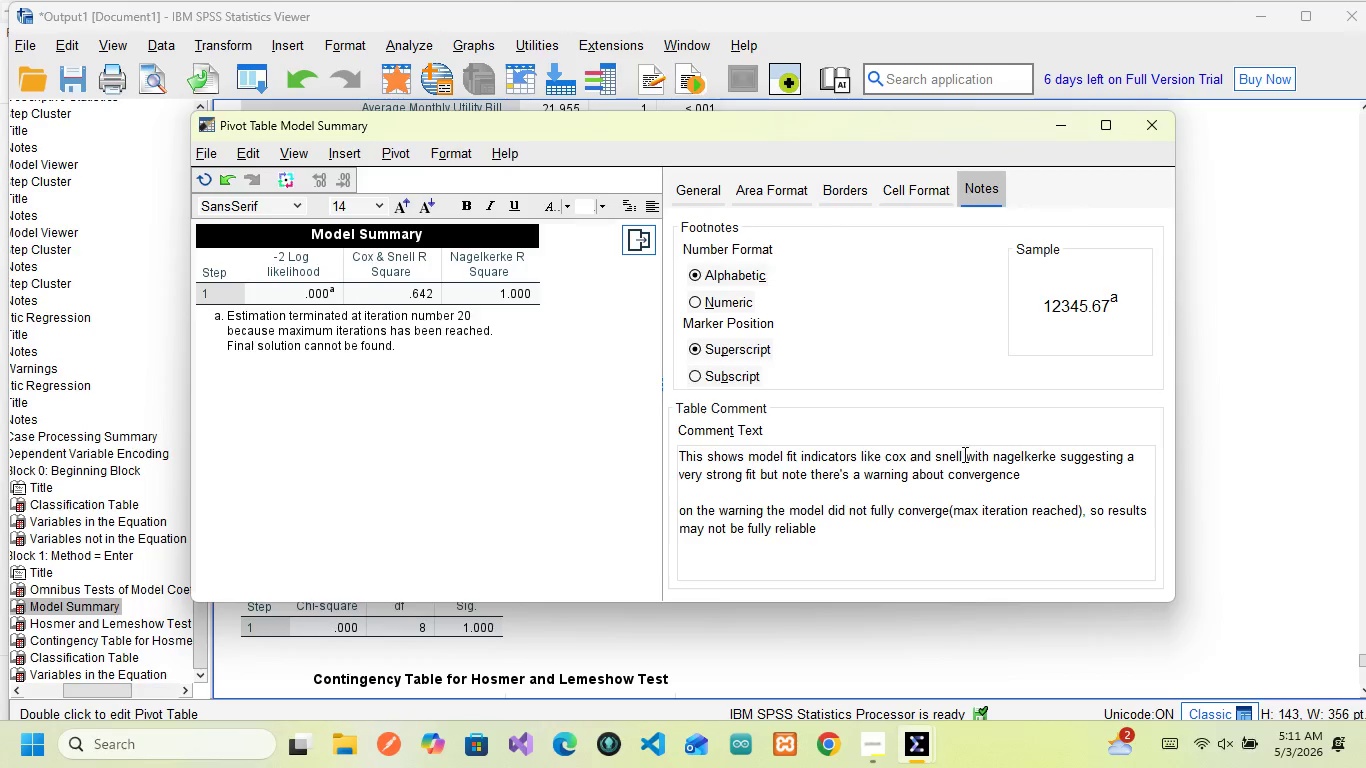 
left_click_drag(start_coordinate=[963, 454], to_coordinate=[888, 456])
 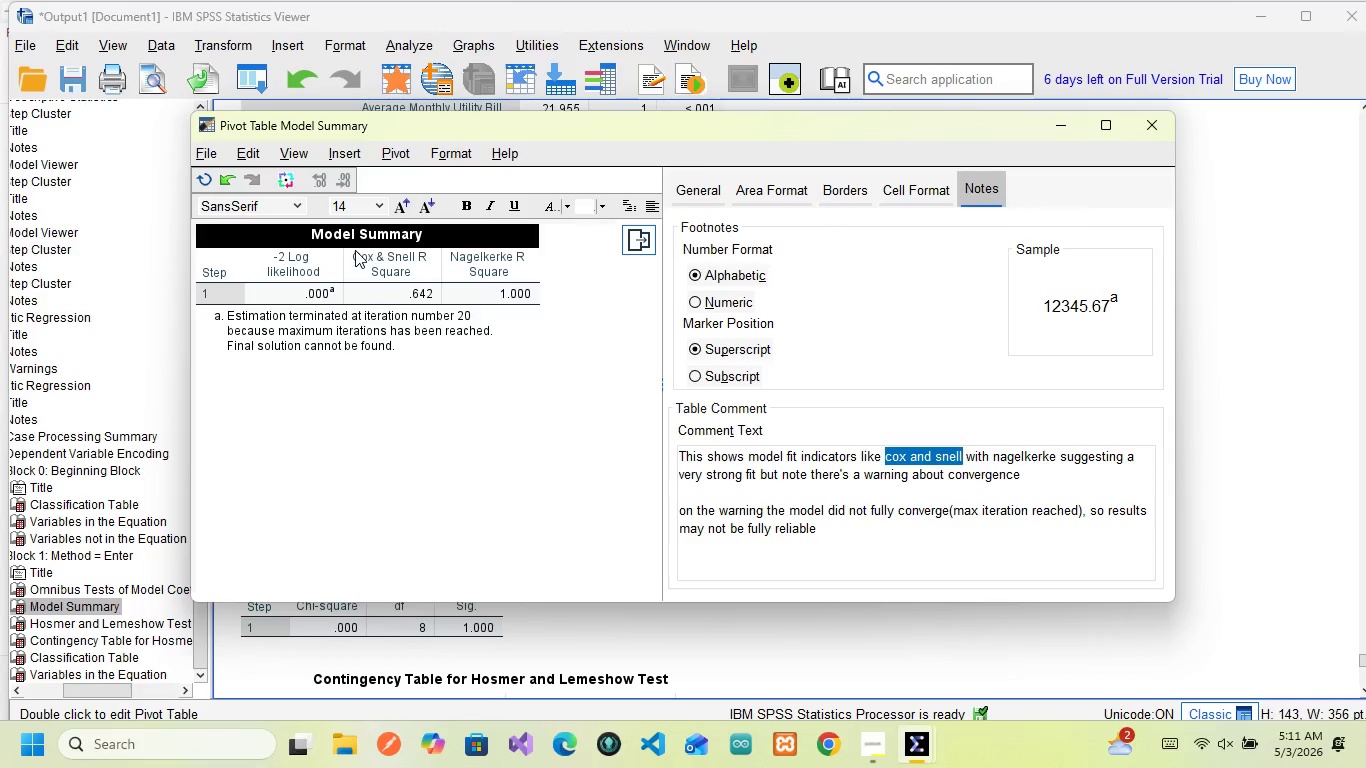 
double_click([355, 250])
 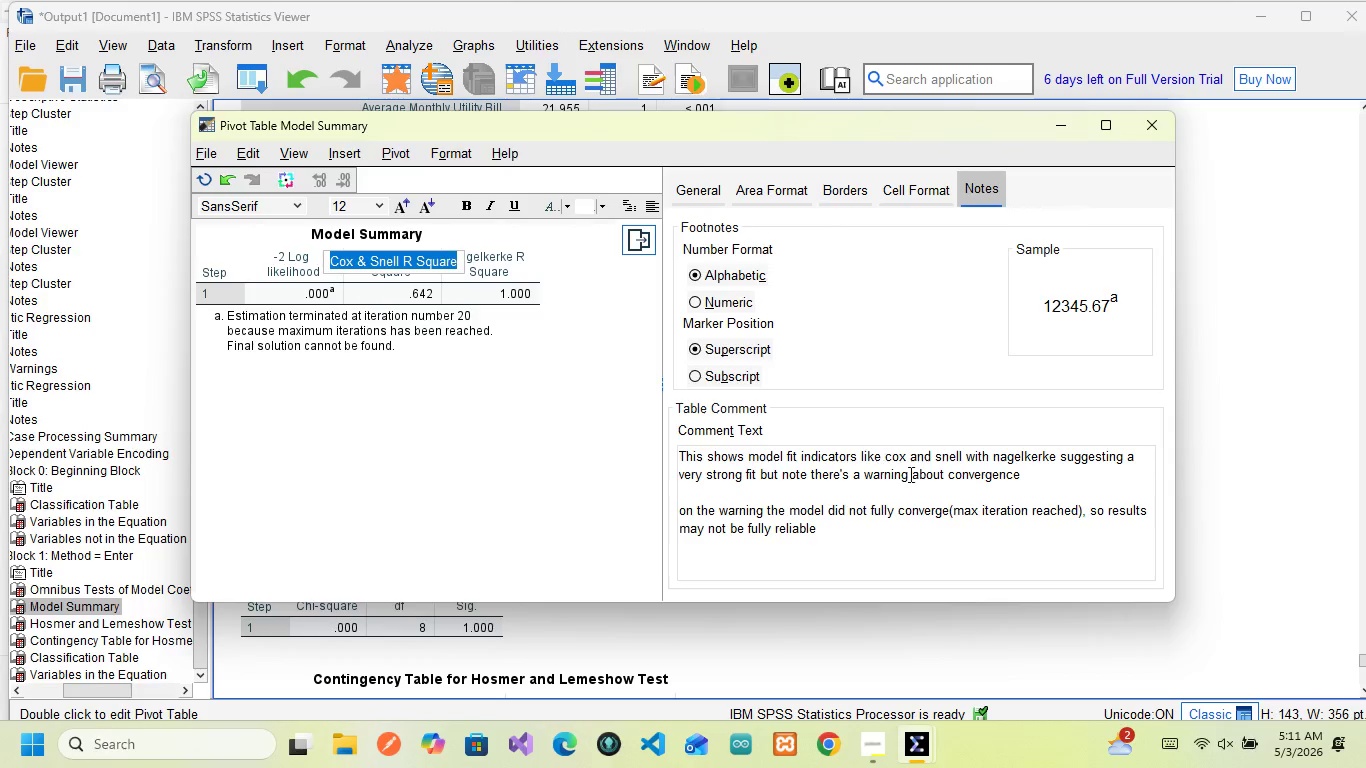 
left_click([977, 506])
 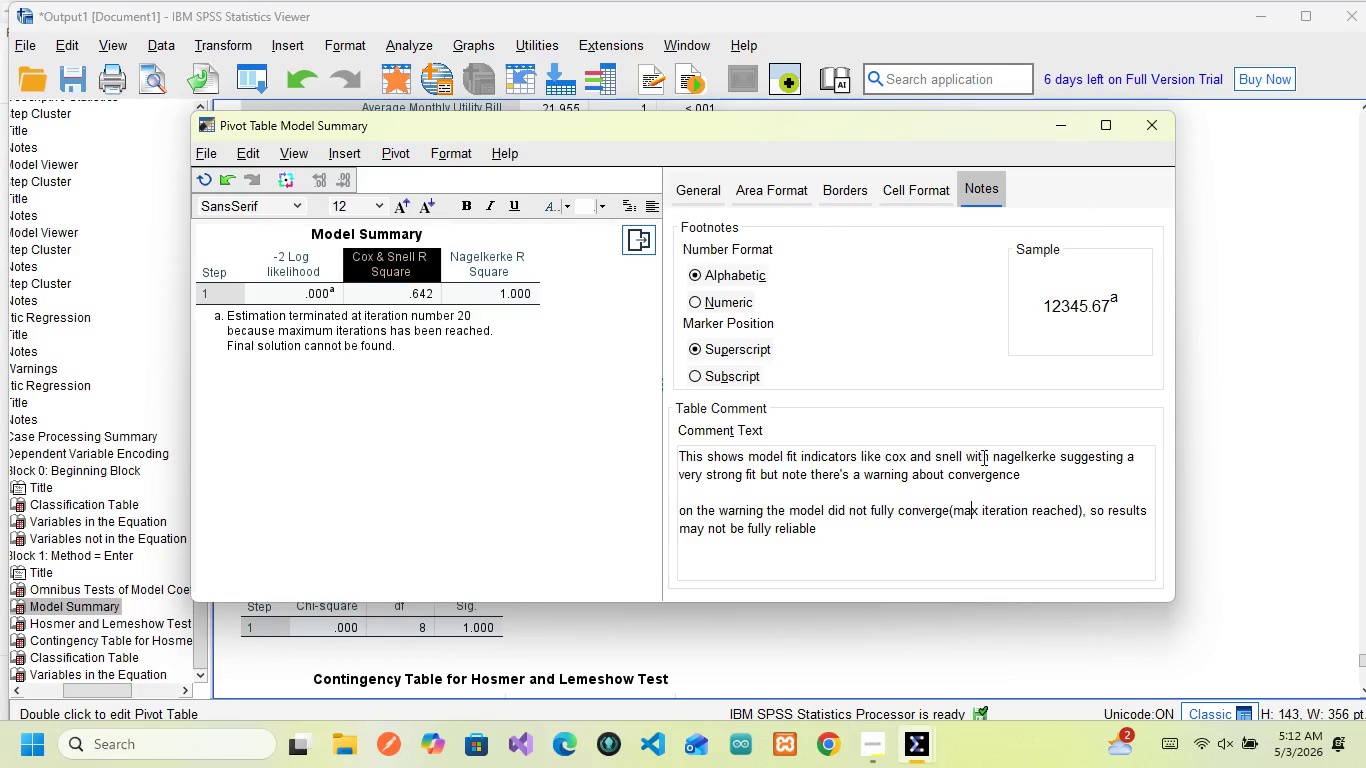 
double_click([975, 454])
 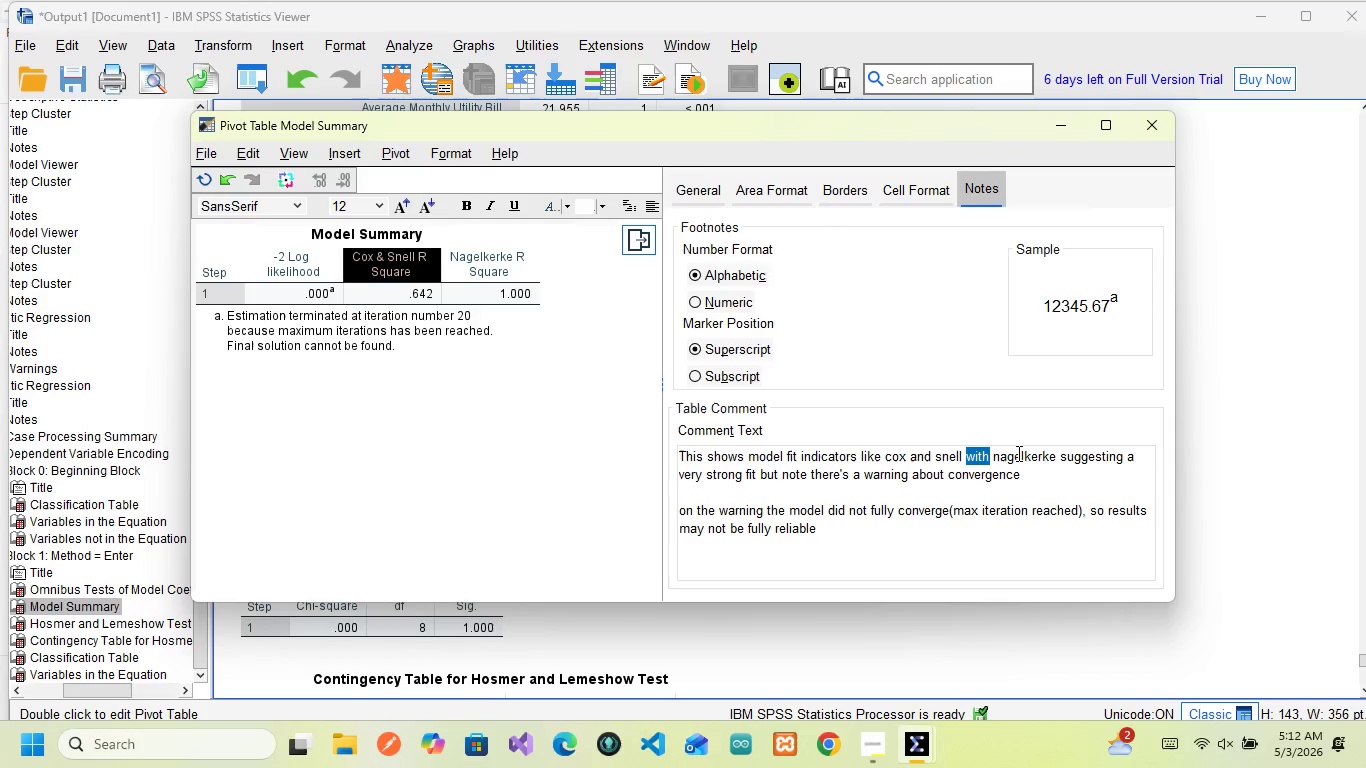 
double_click([1017, 453])
 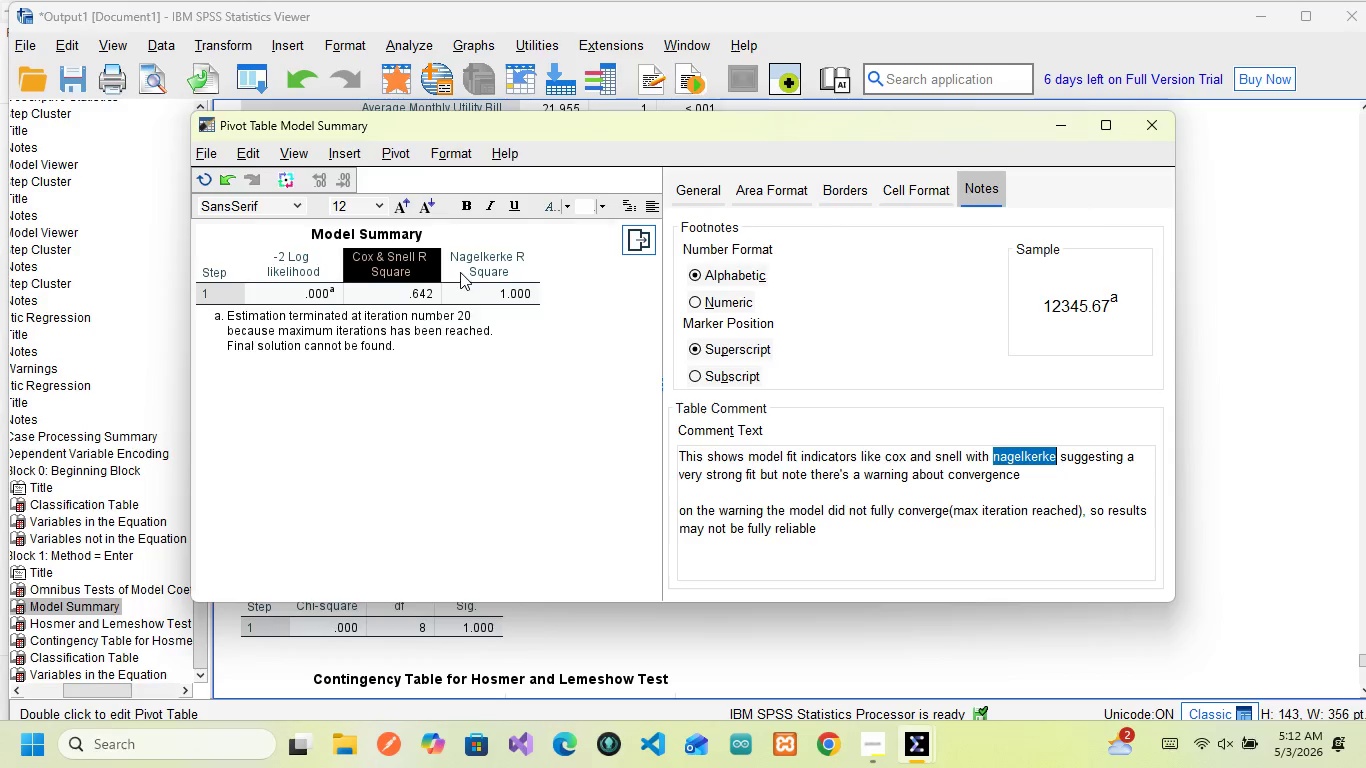 
double_click([466, 270])
 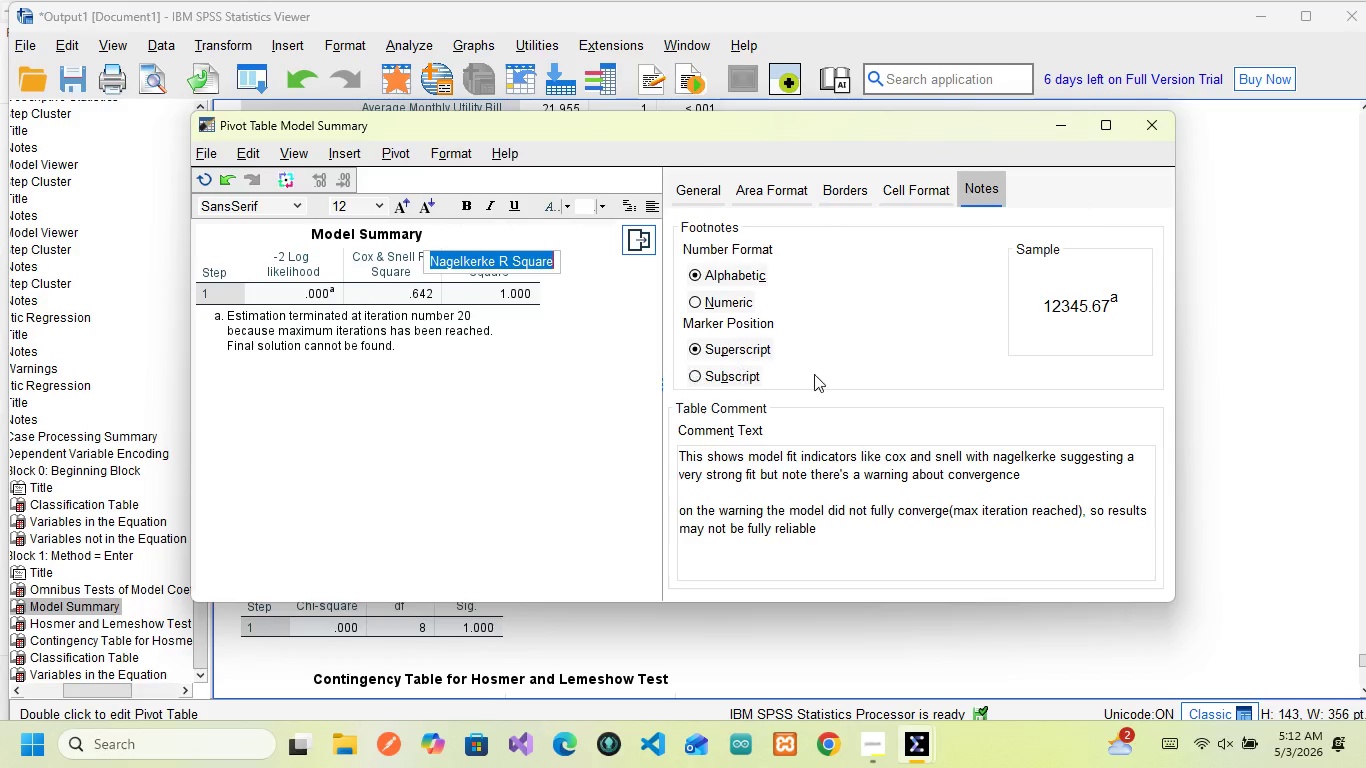 
left_click([933, 457])
 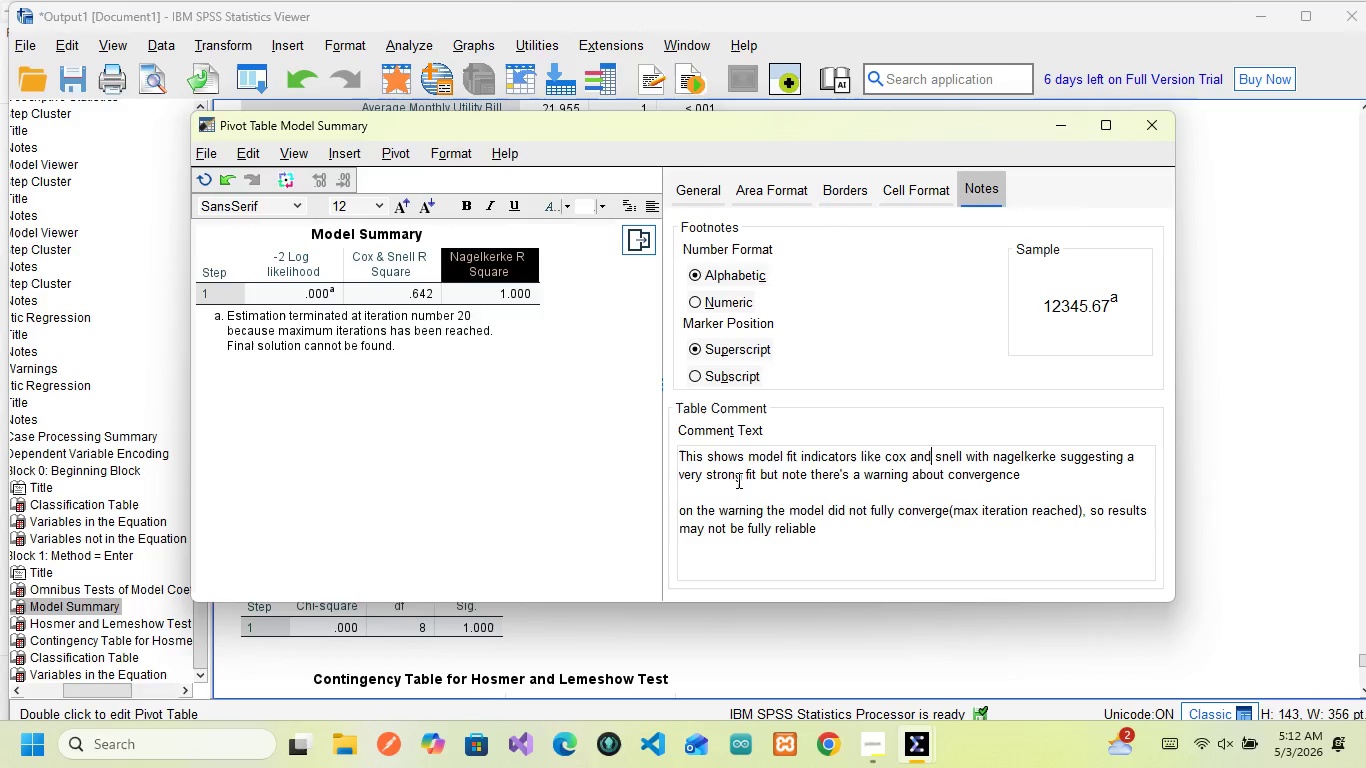 
double_click([795, 481])
 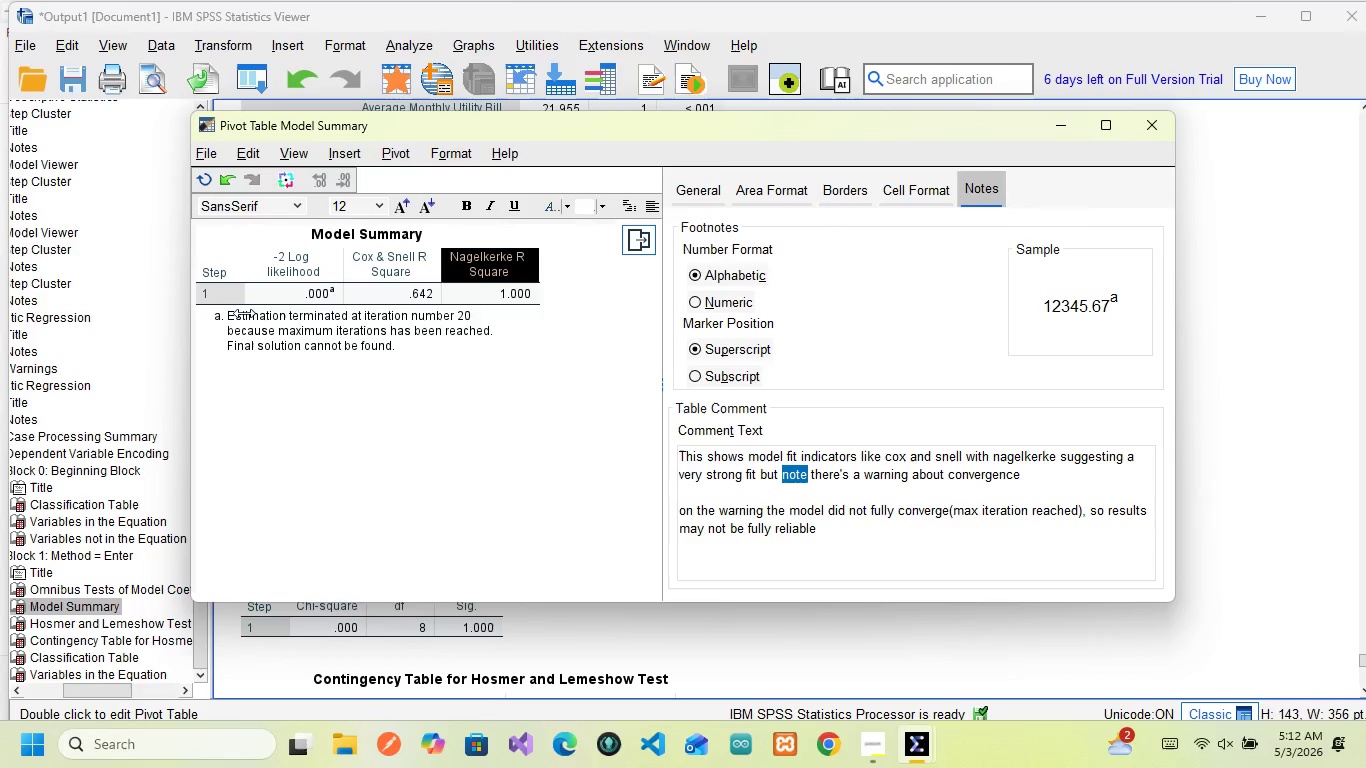 
wait(9.02)
 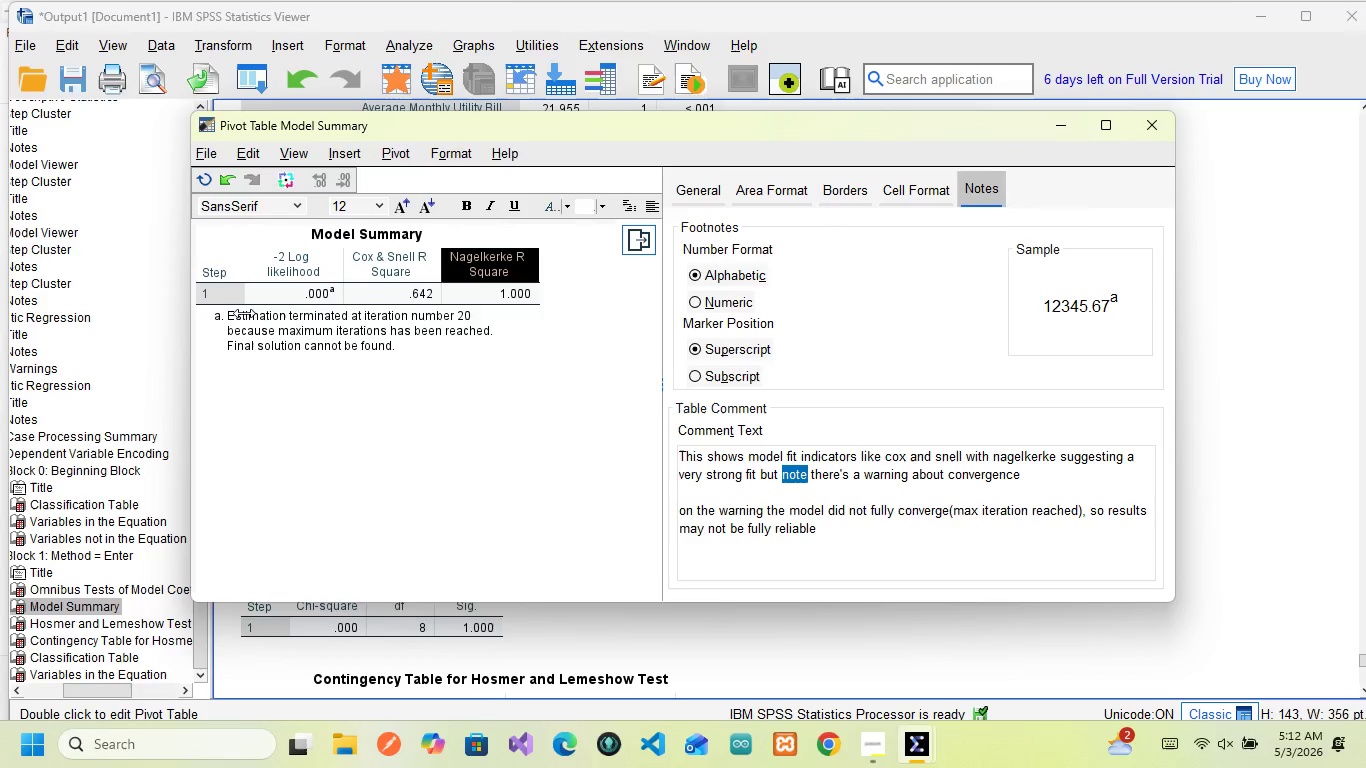 
left_click([742, 549])
 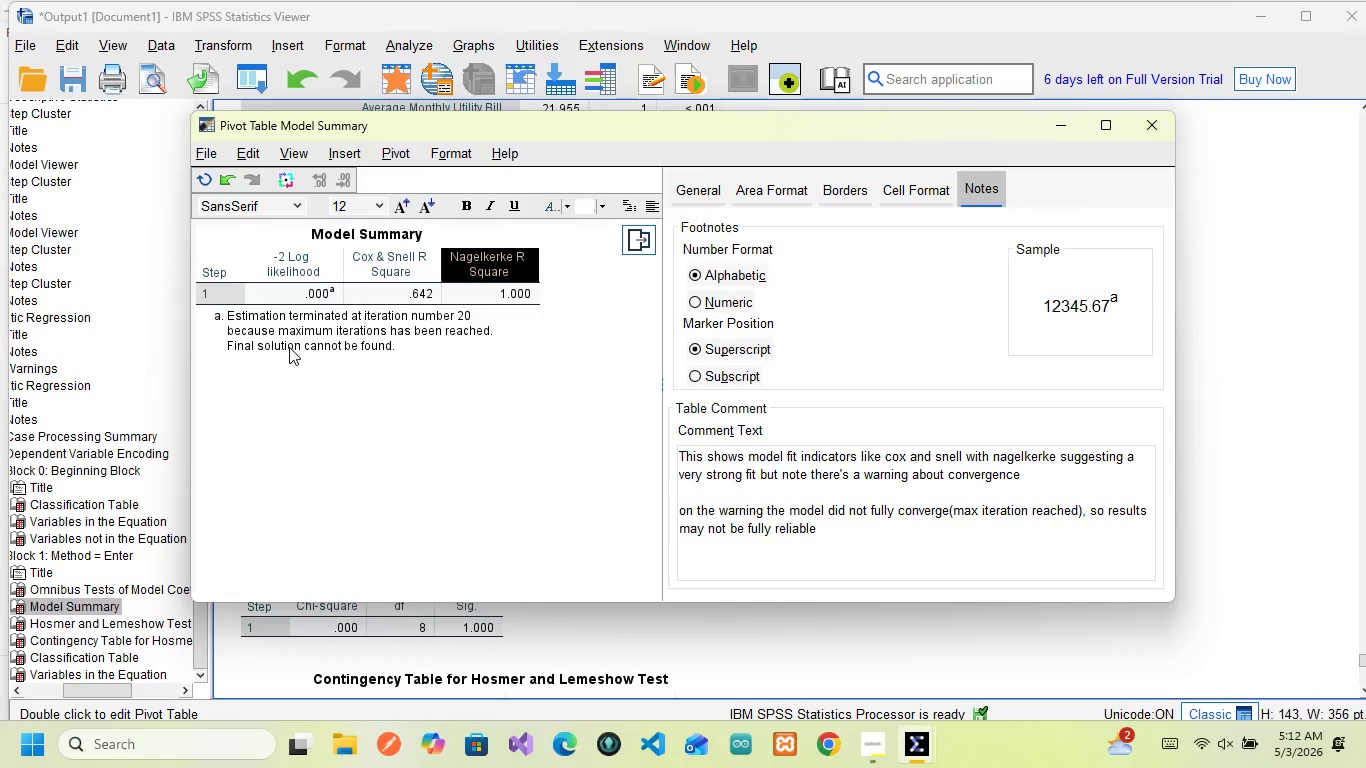 
wait(17.08)
 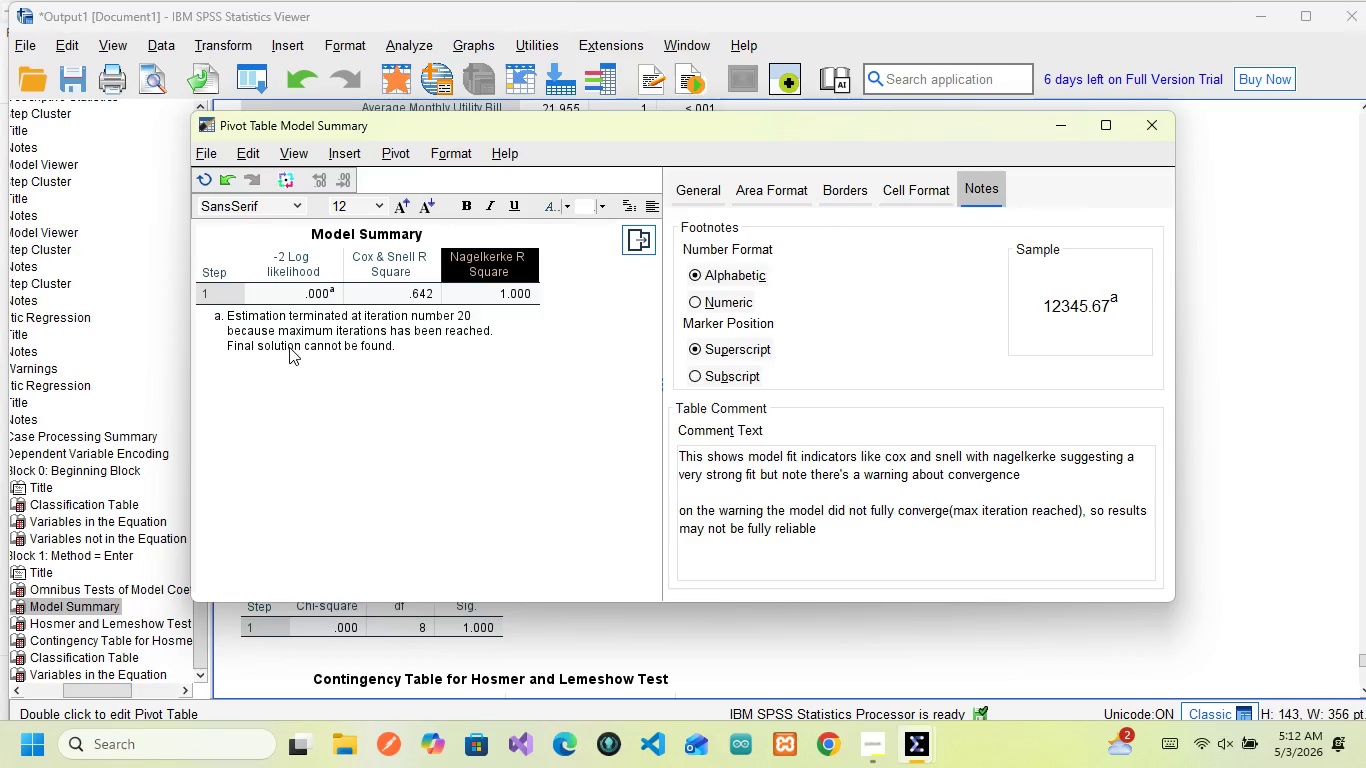 
left_click_drag(start_coordinate=[767, 508], to_coordinate=[957, 505])
 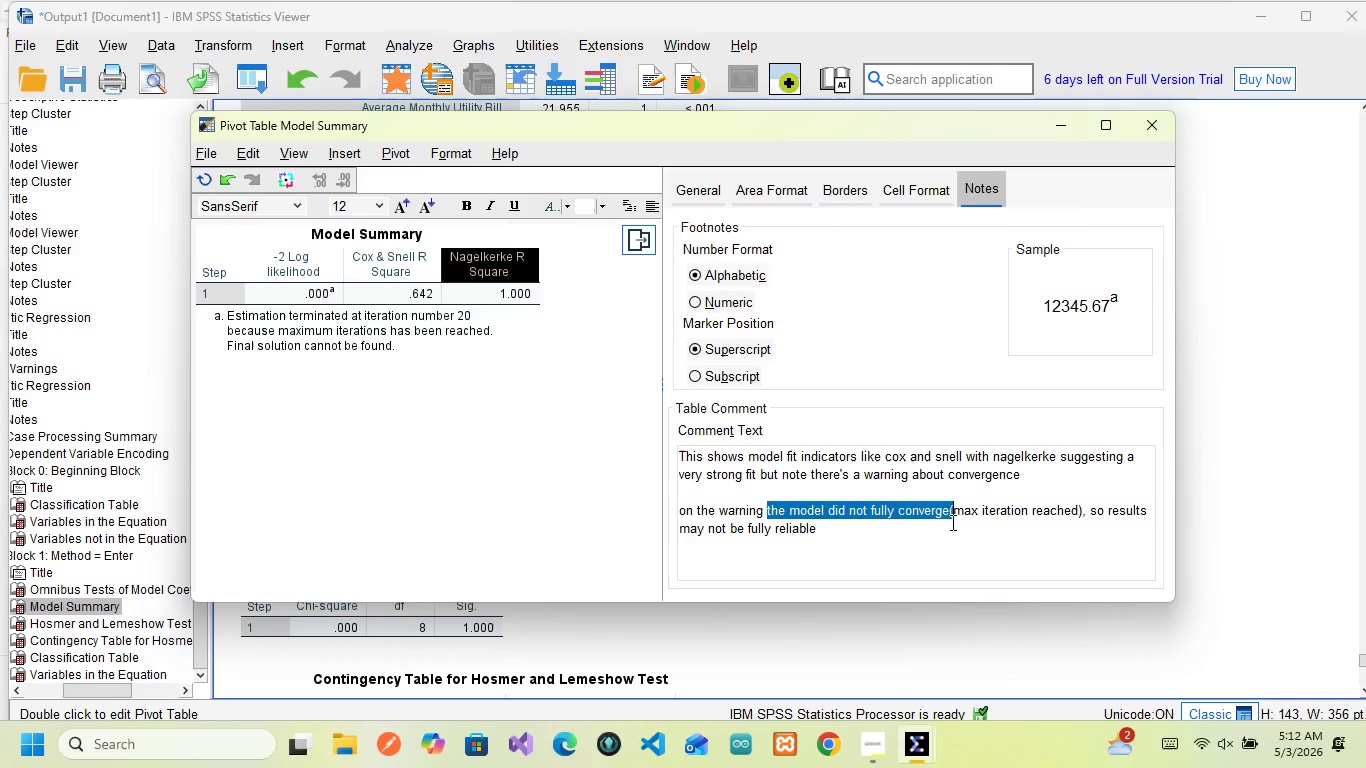 
left_click([970, 518])
 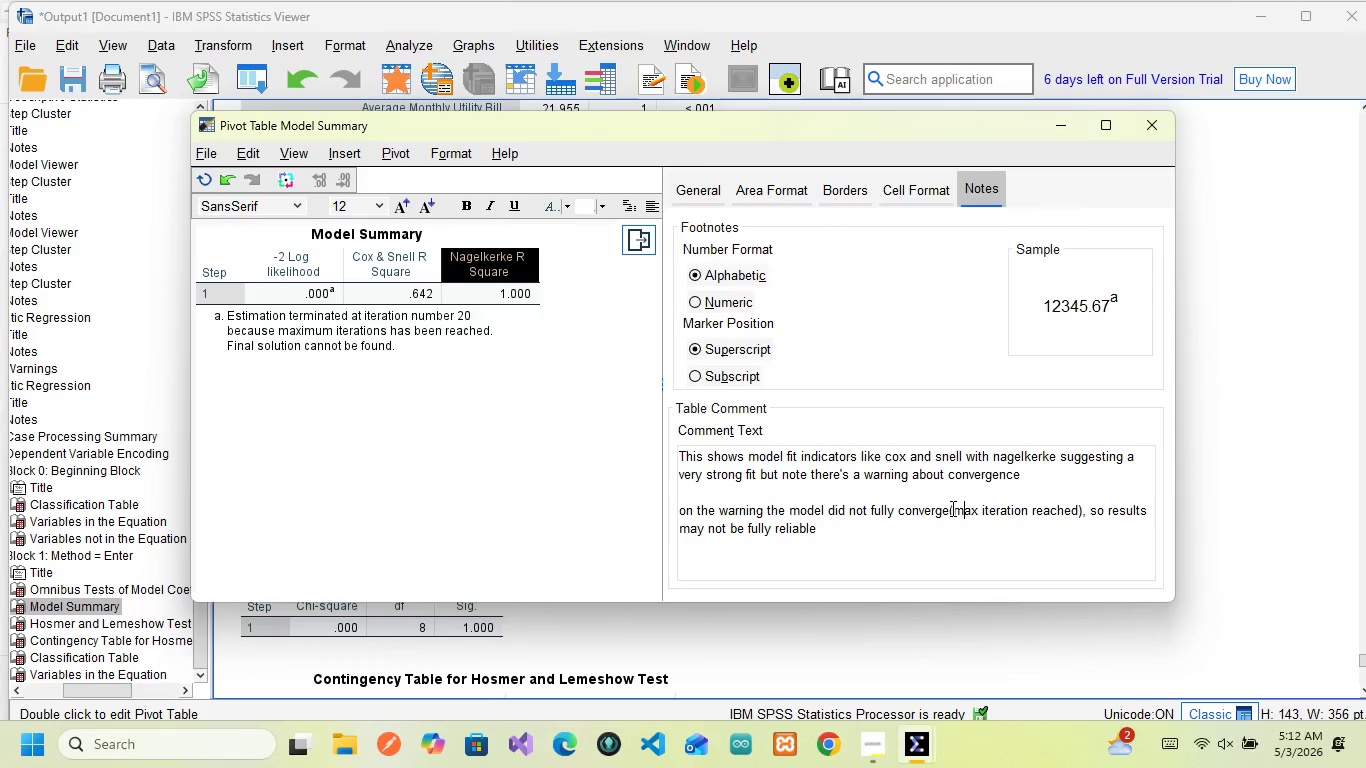 
left_click_drag(start_coordinate=[951, 508], to_coordinate=[1078, 502])
 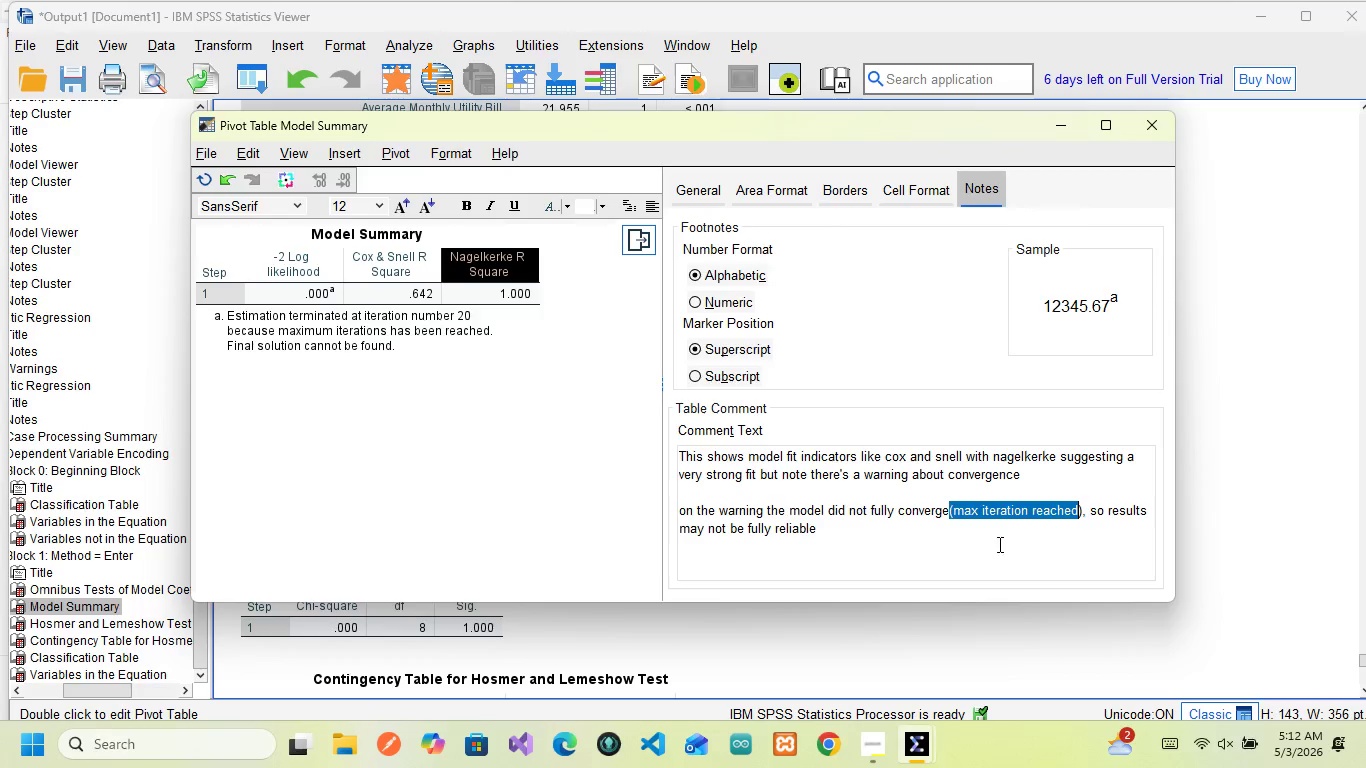 
left_click([1053, 538])
 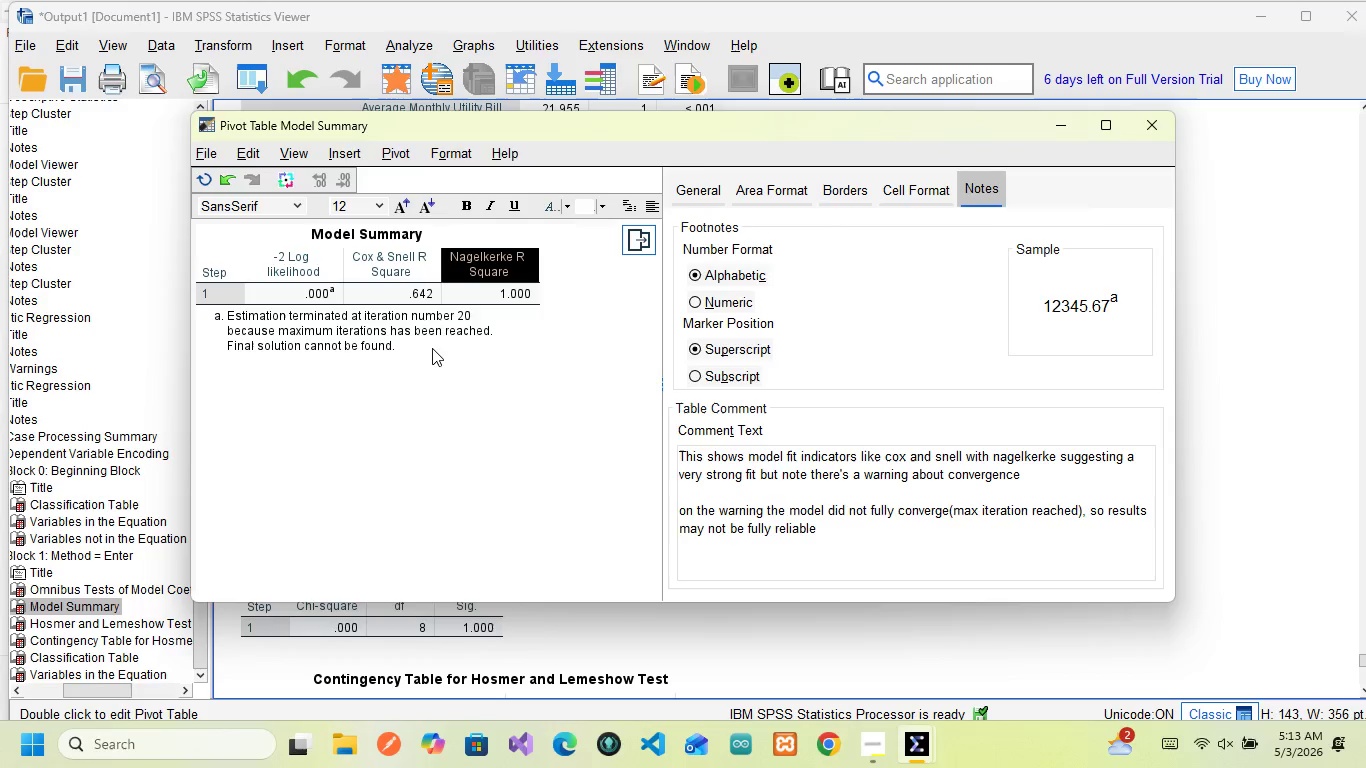 
wait(19.25)
 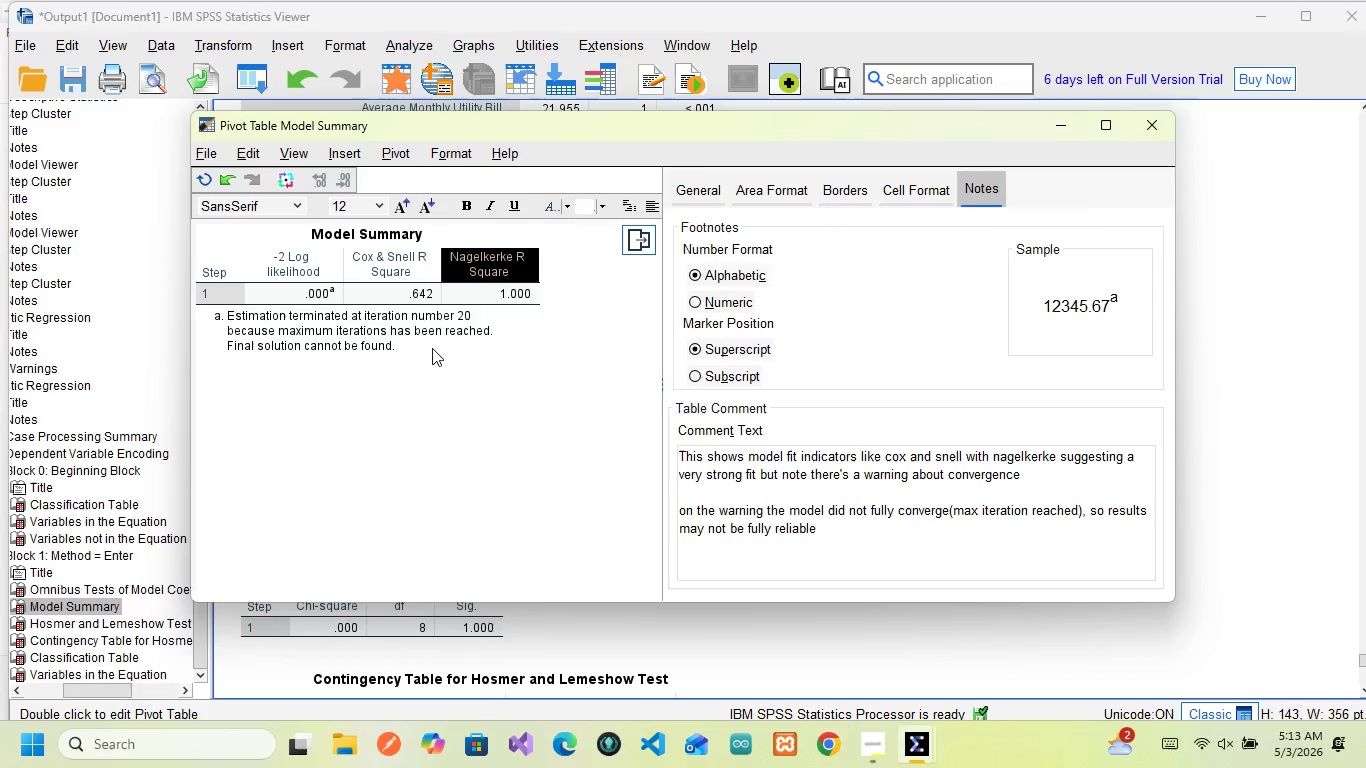 
left_click([434, 352])
 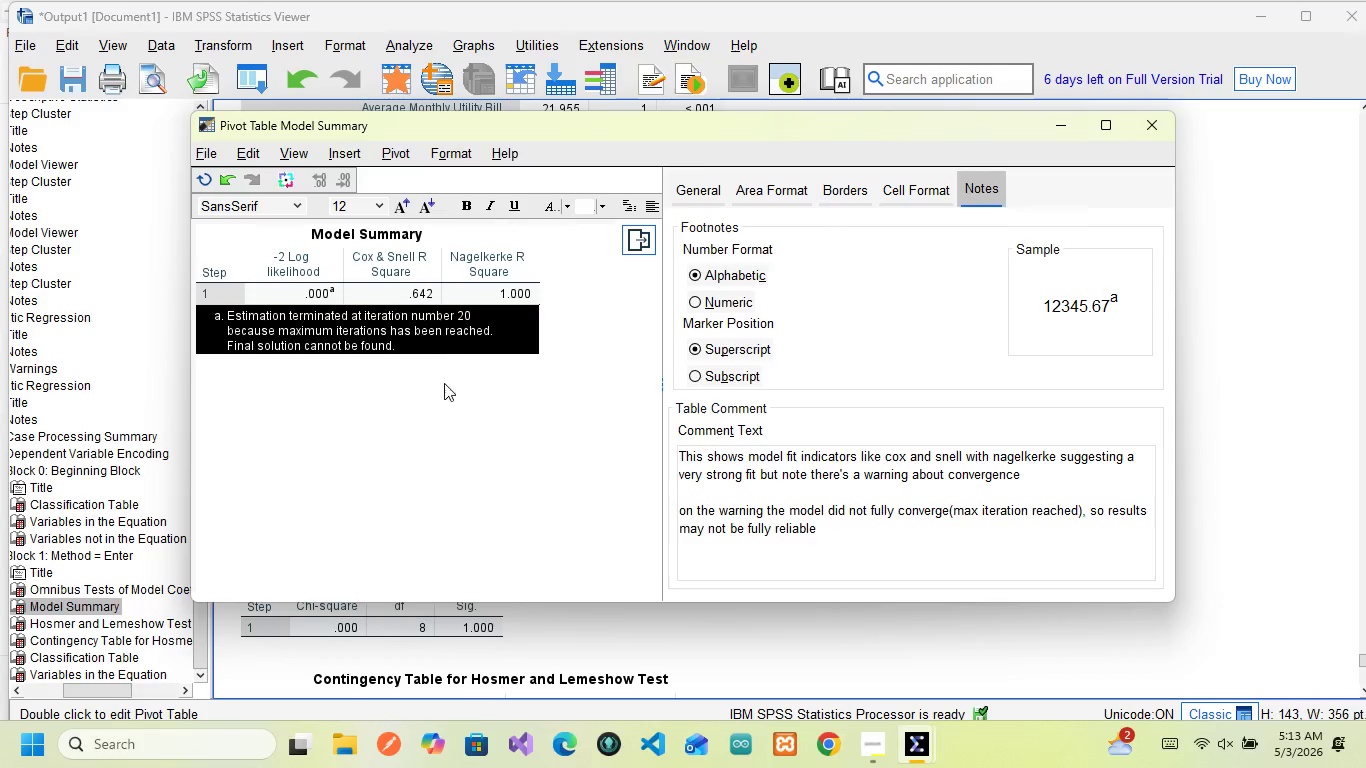 
left_click([447, 390])
 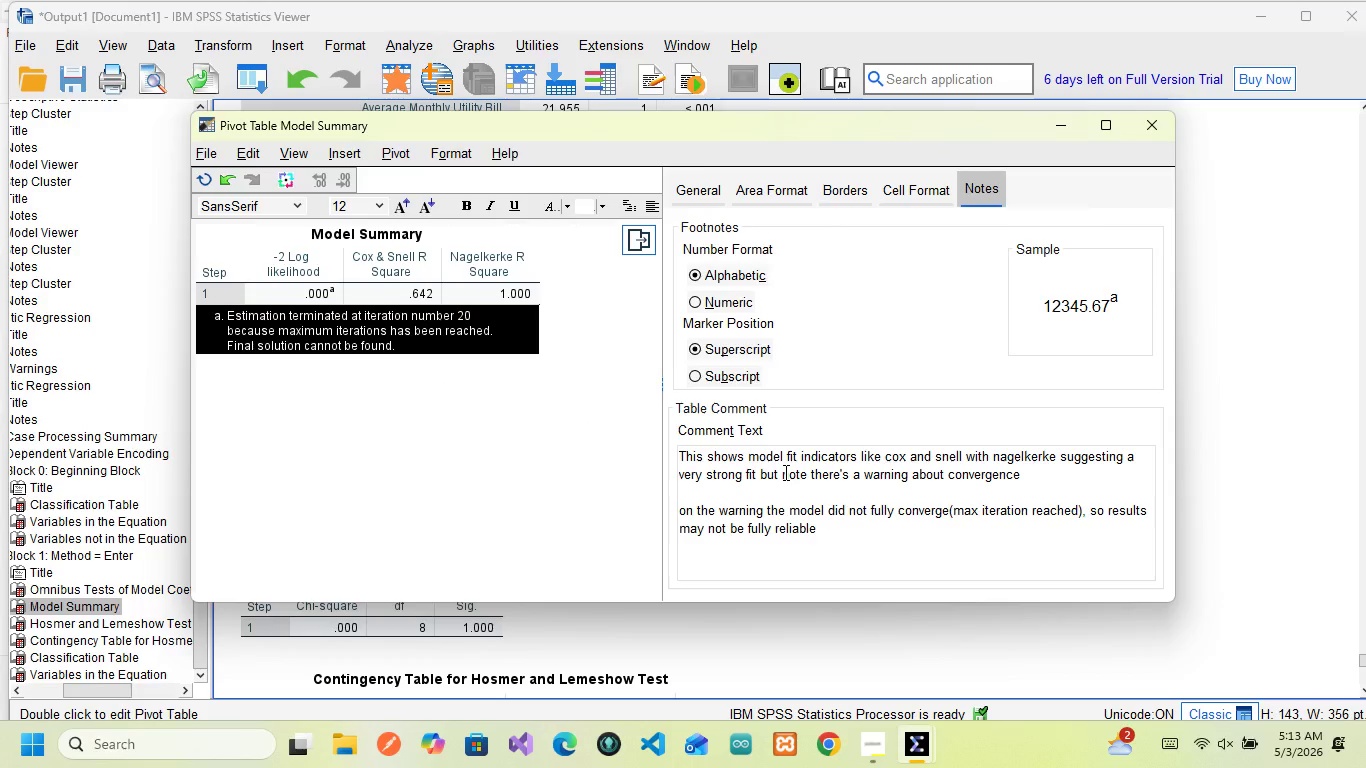 
wait(5.12)
 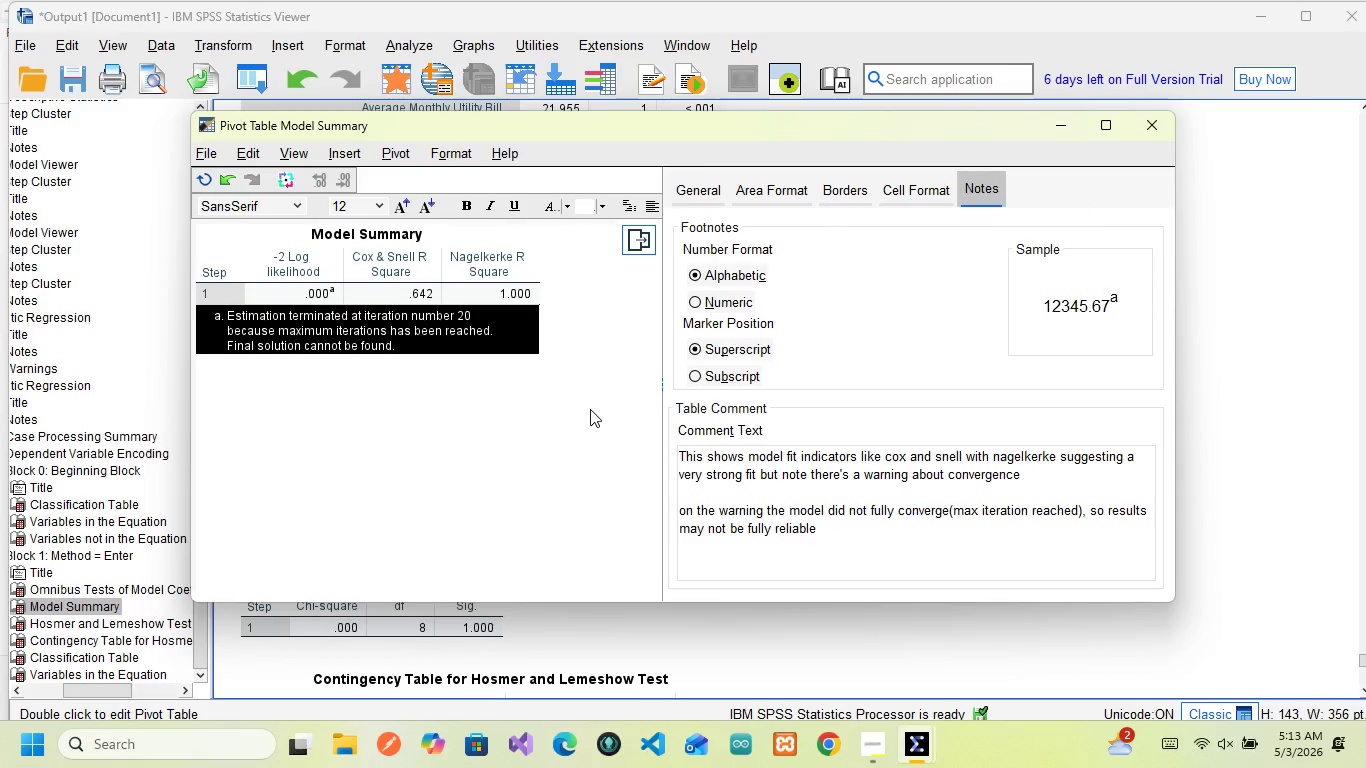 
left_click([548, 470])
 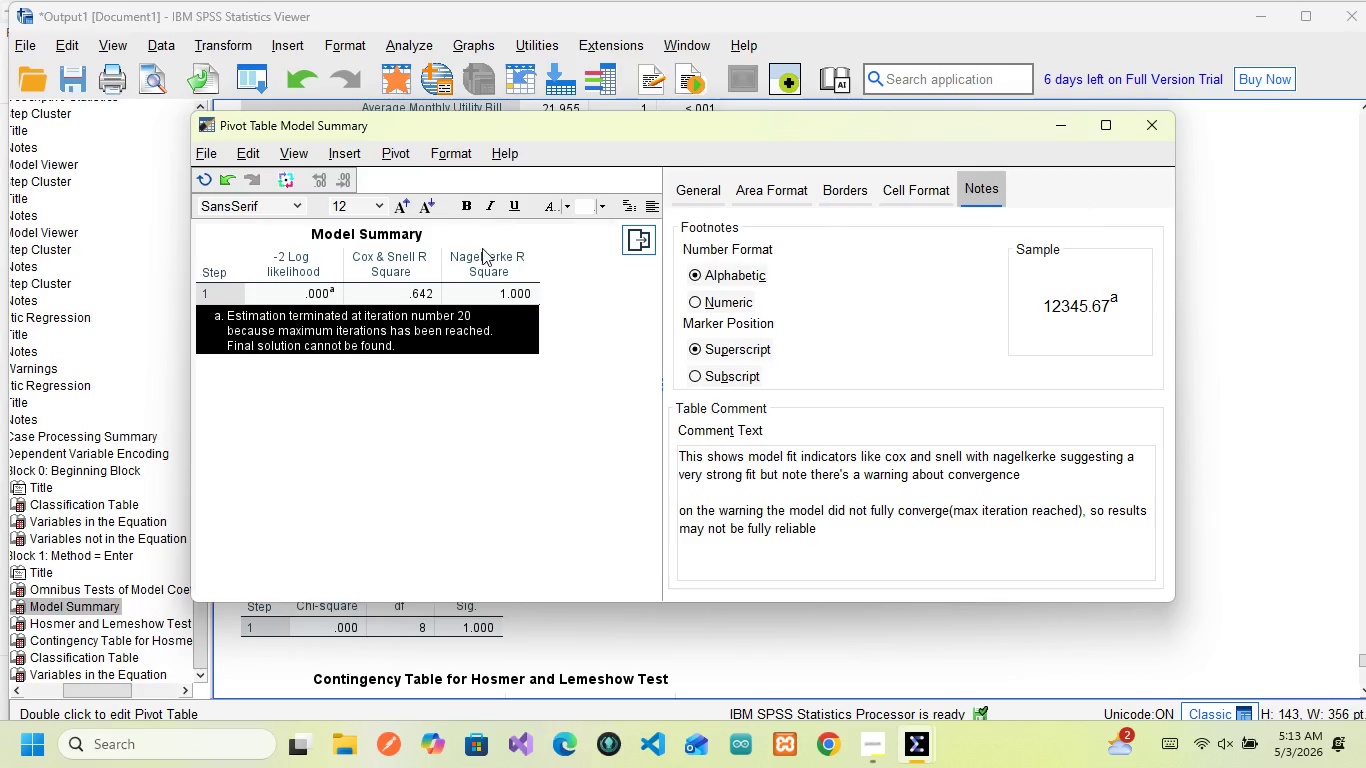 
left_click([485, 254])
 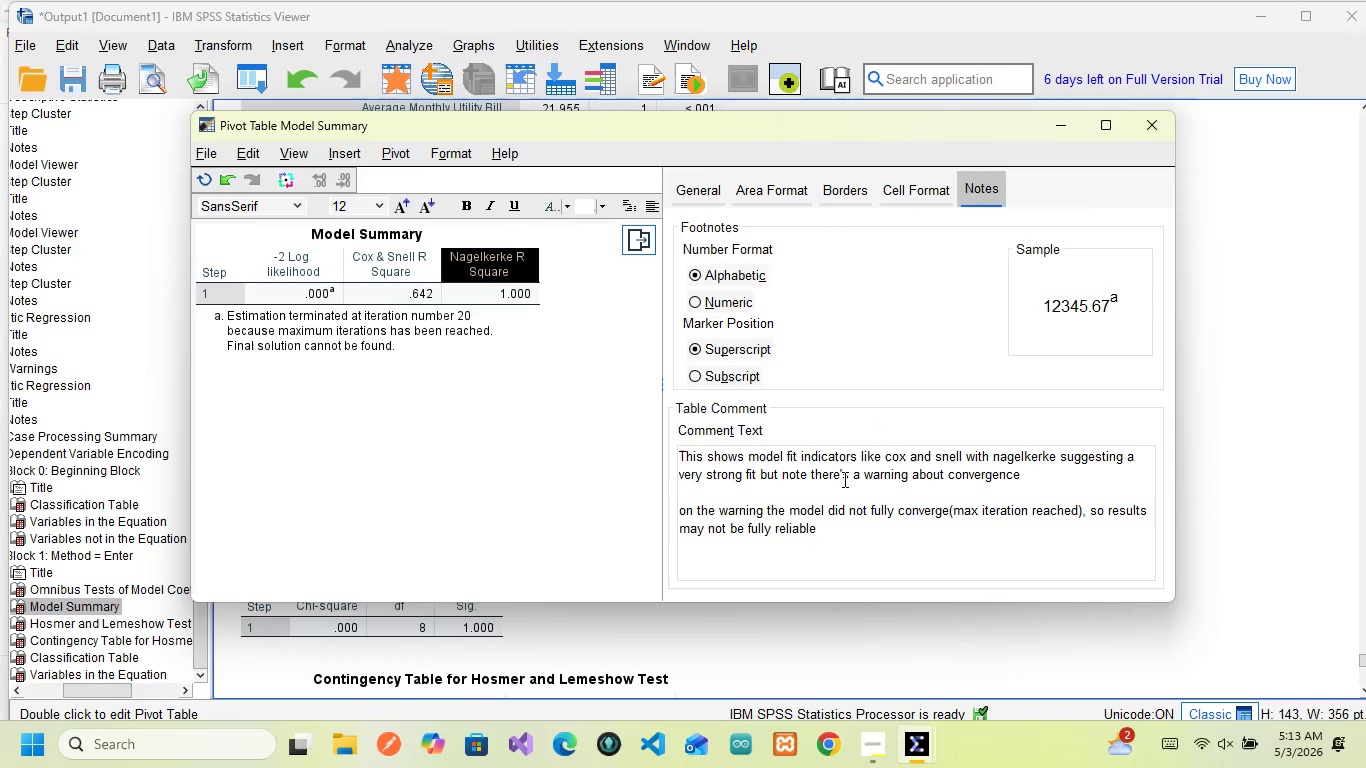 
left_click([821, 534])
 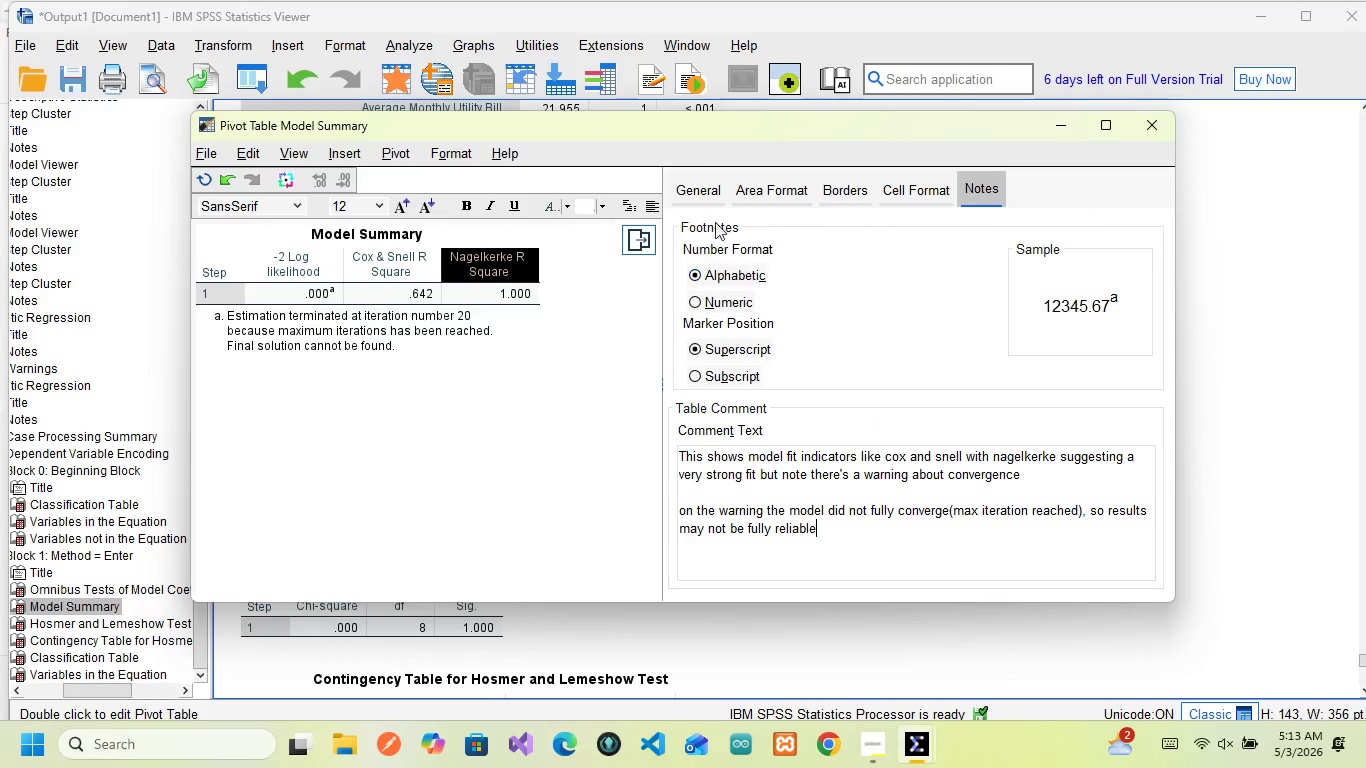 
left_click([701, 198])
 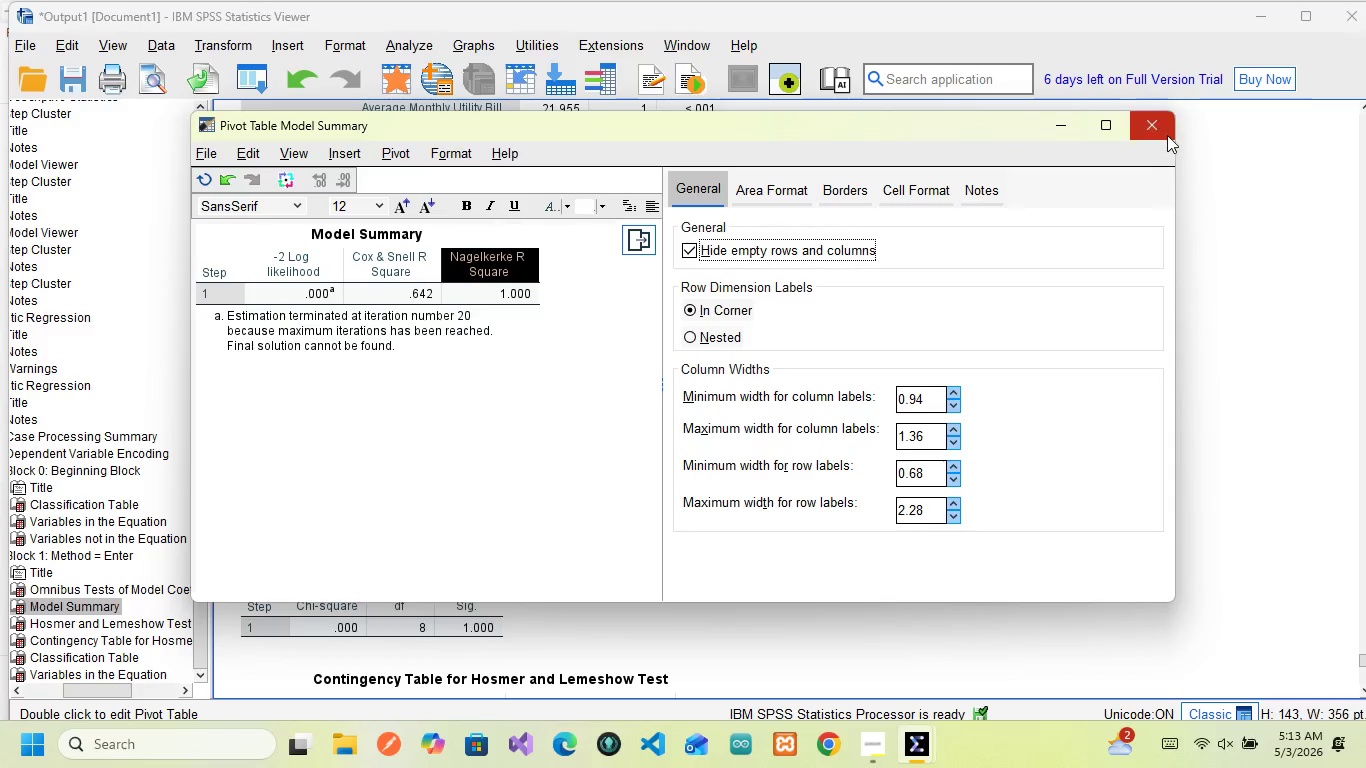 
left_click([1168, 135])
 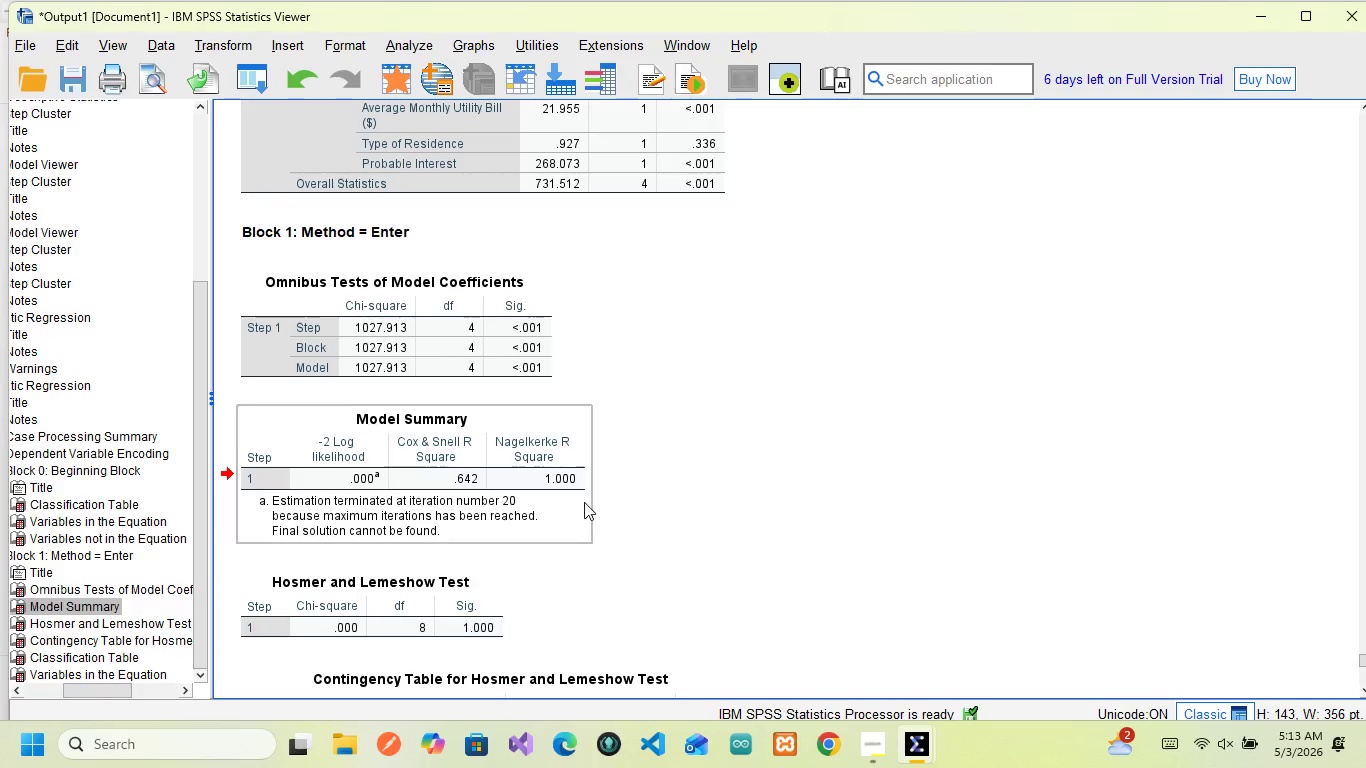 
wait(5.58)
 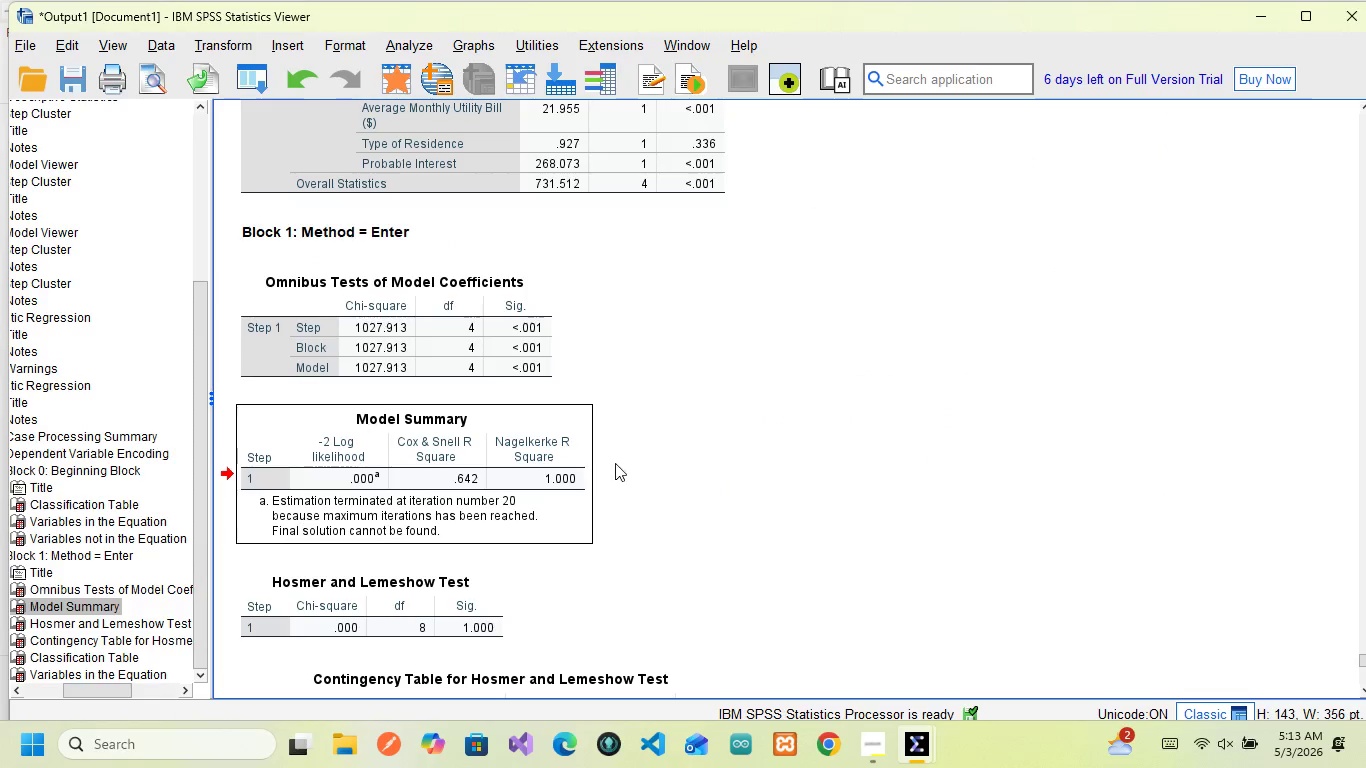 
scroll: coordinate [350, 608], scroll_direction: down, amount: 1.0
 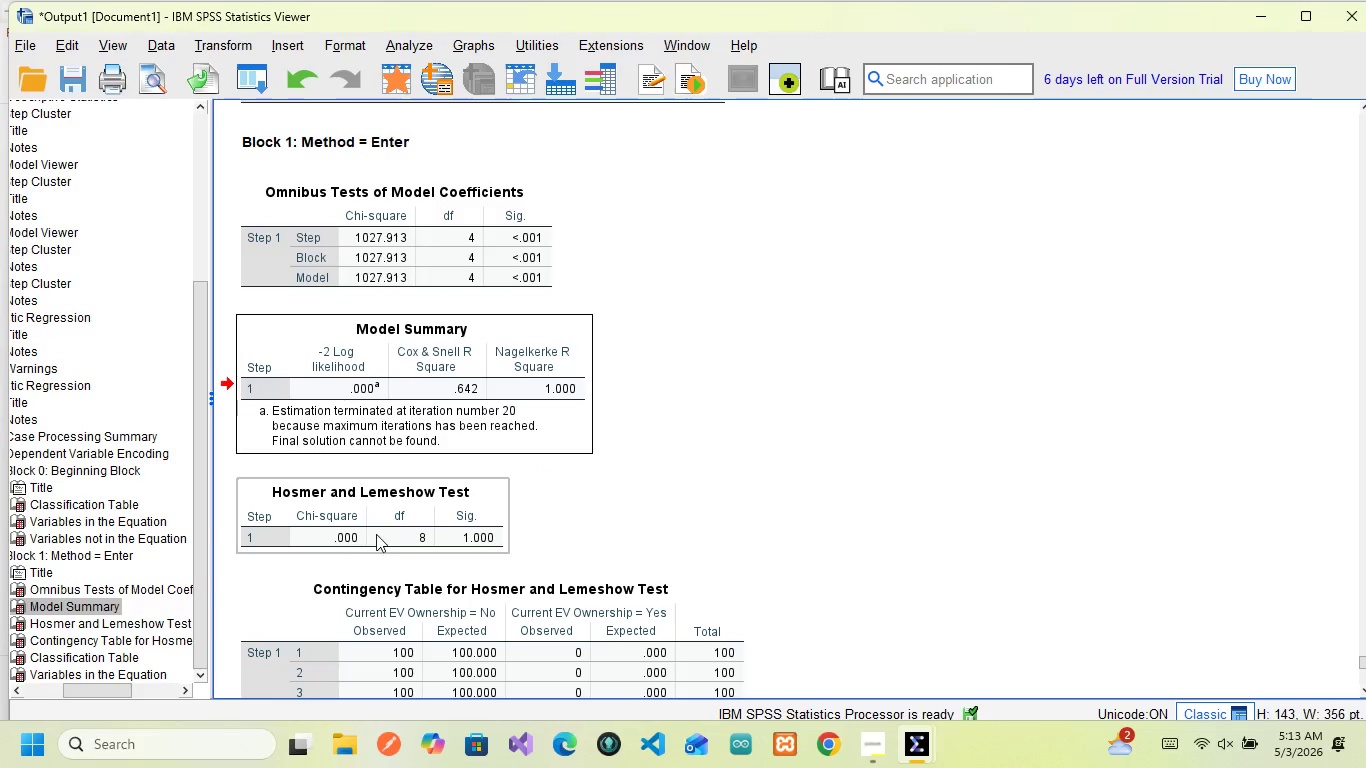 
double_click([376, 532])
 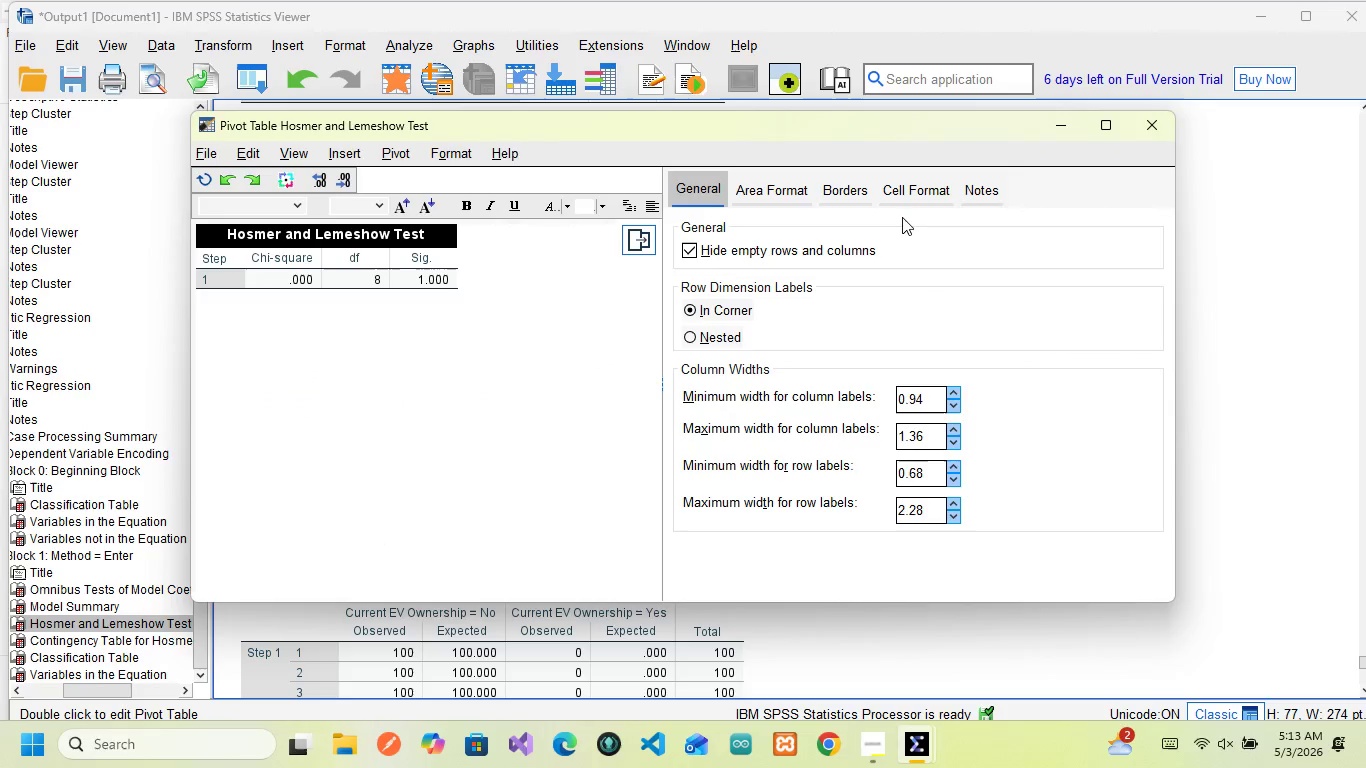 
left_click([995, 190])
 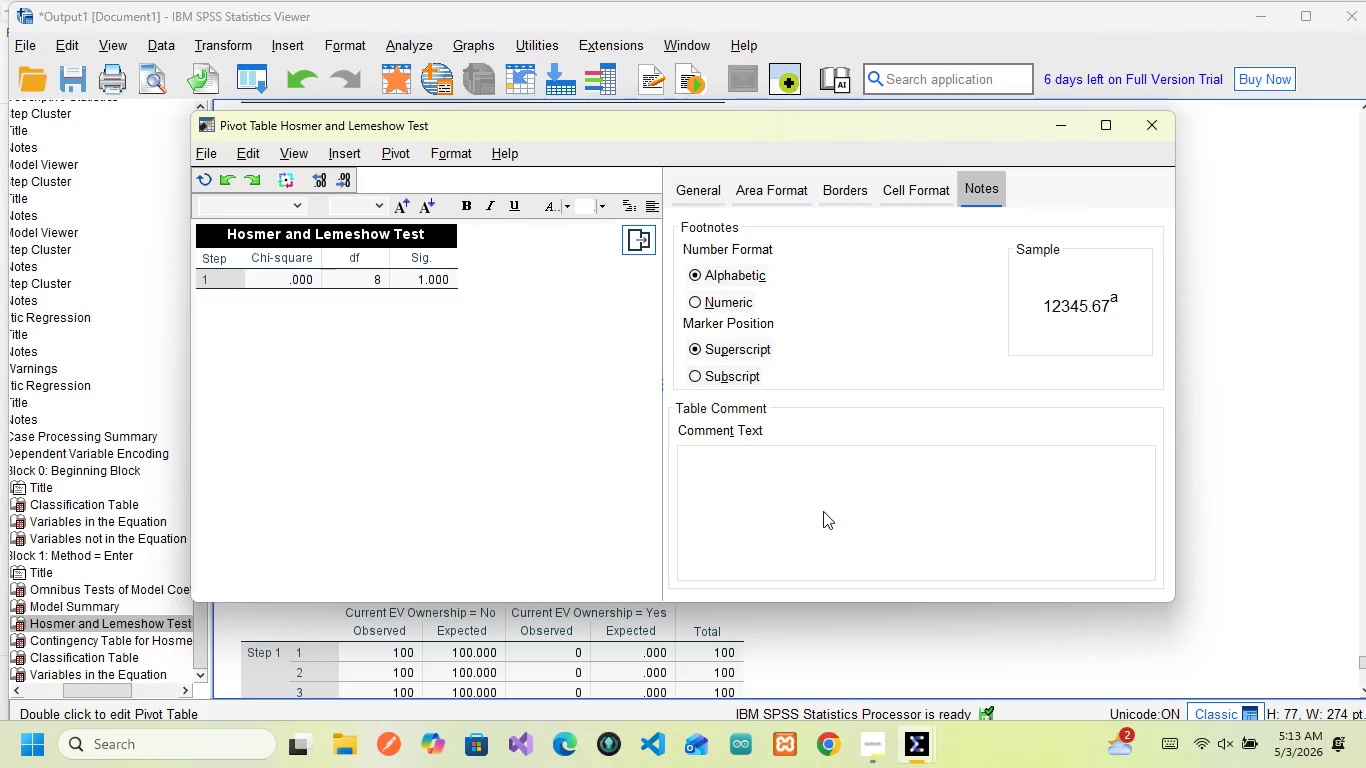 
left_click([792, 479])
 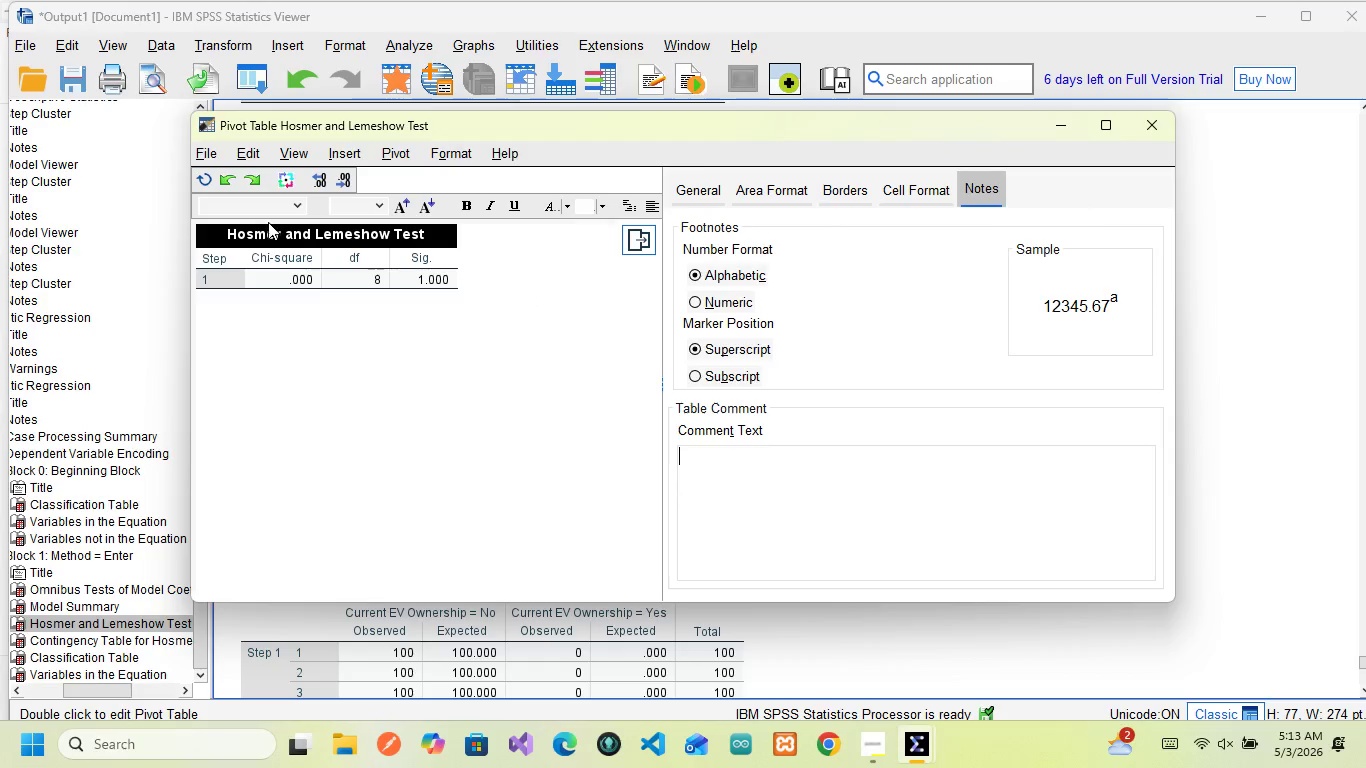 
left_click([737, 491])
 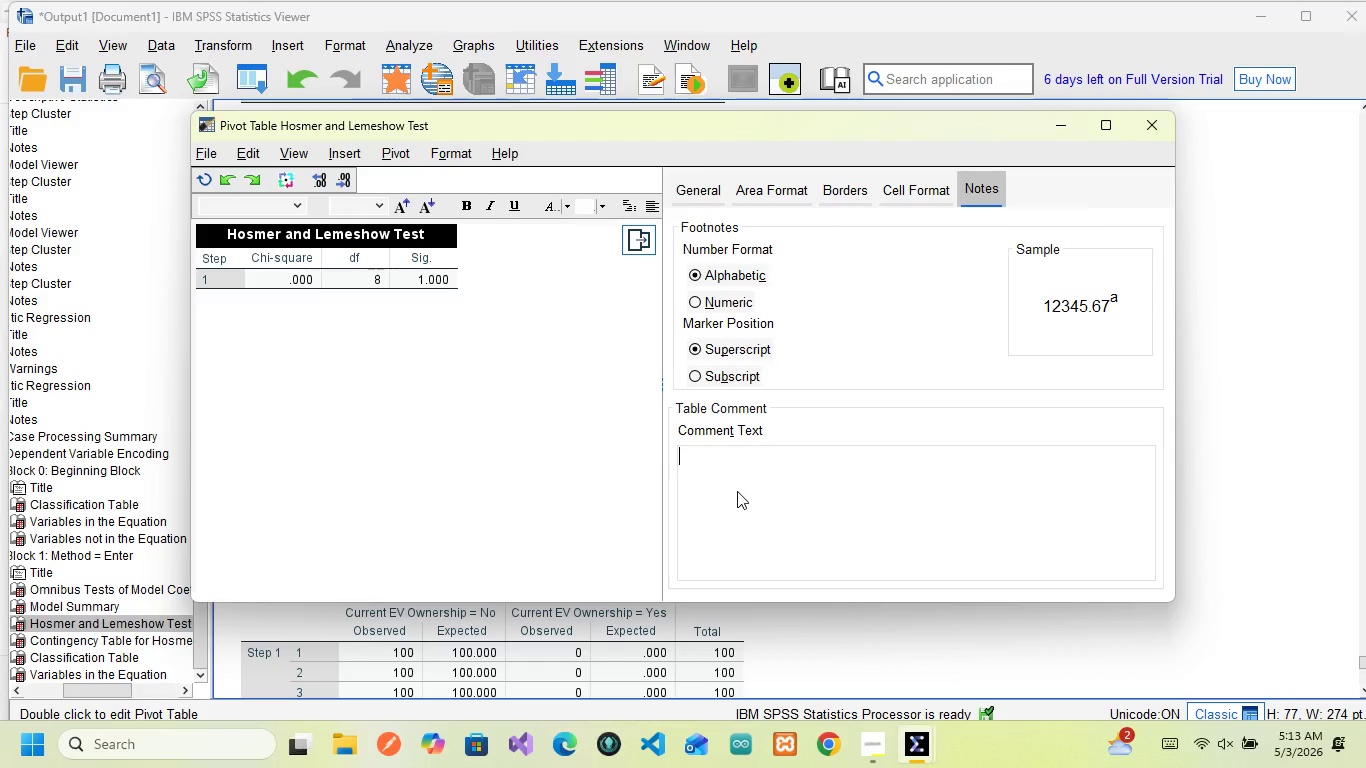 
type(p)
key(Backspace)
key(Backspace)
type(Here p=)
 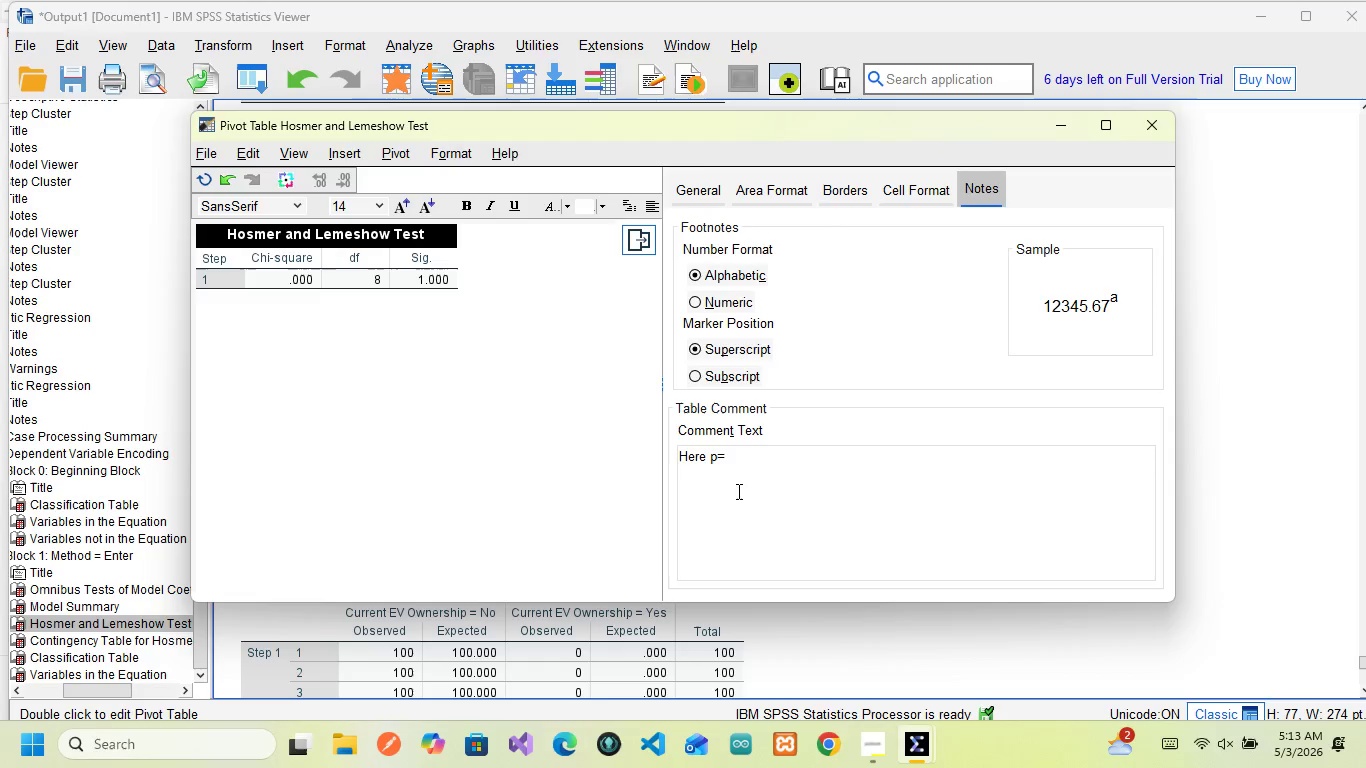 
type(1.000)
 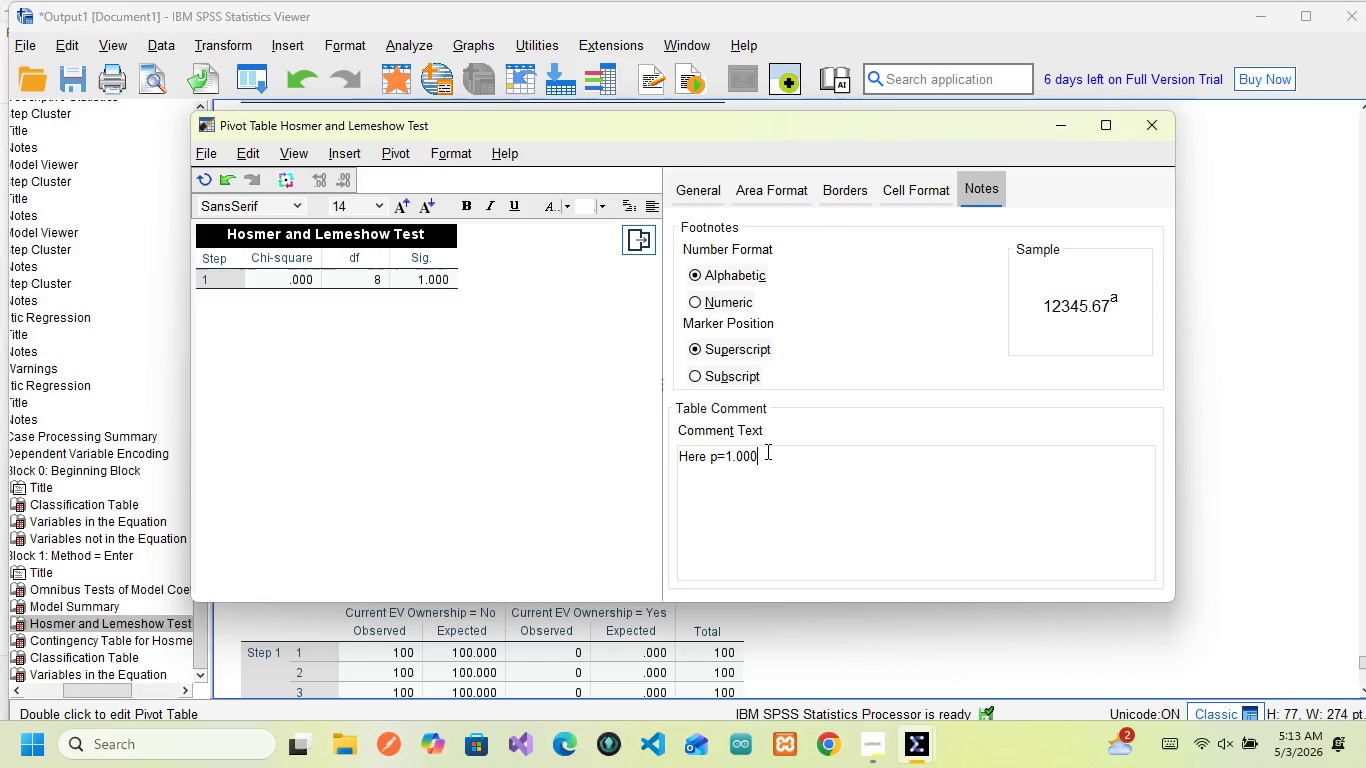 
type(, indicating )
 